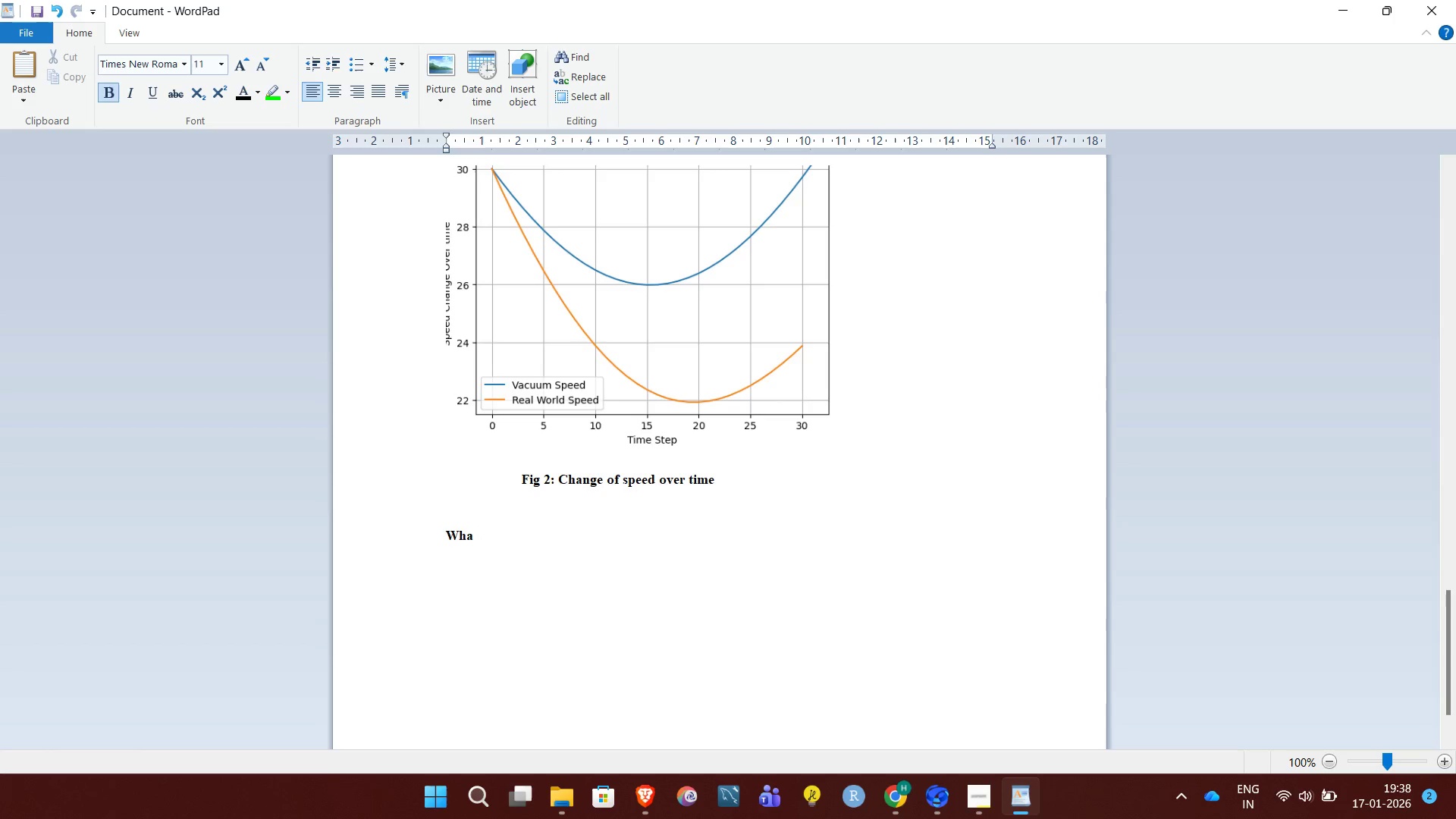 
type(t we observe:)
 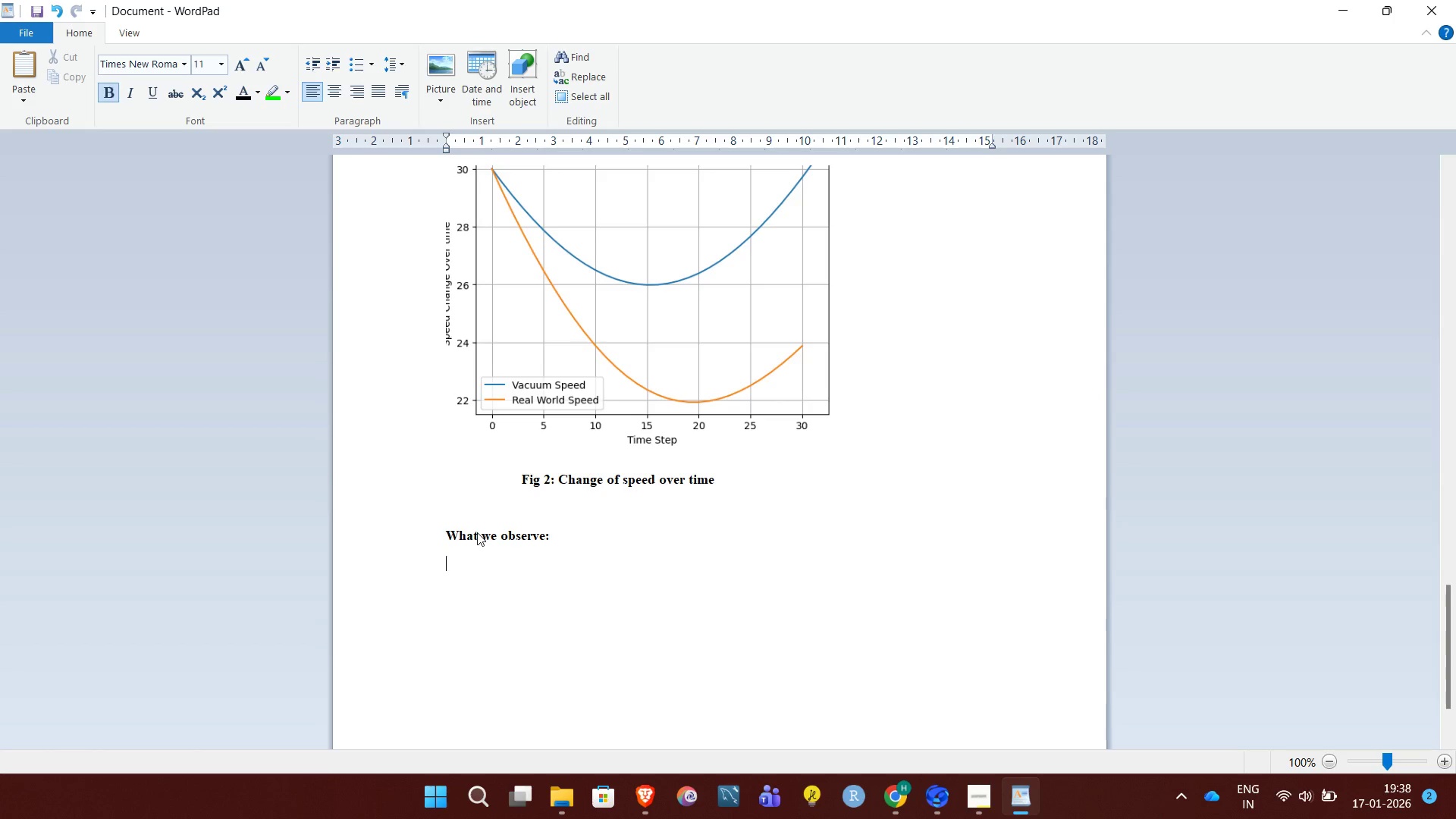 
key(Enter)
 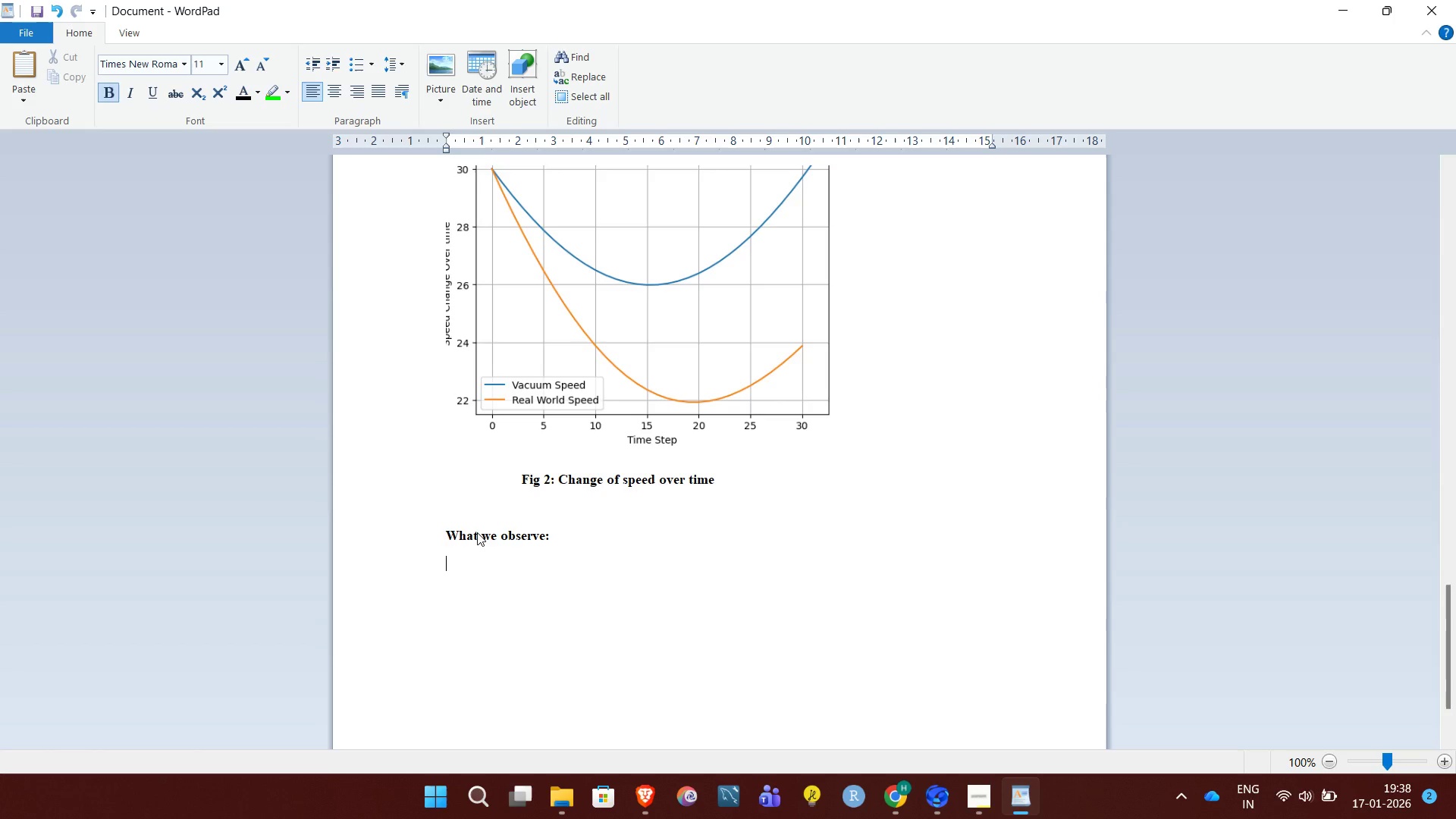 
wait(5.77)
 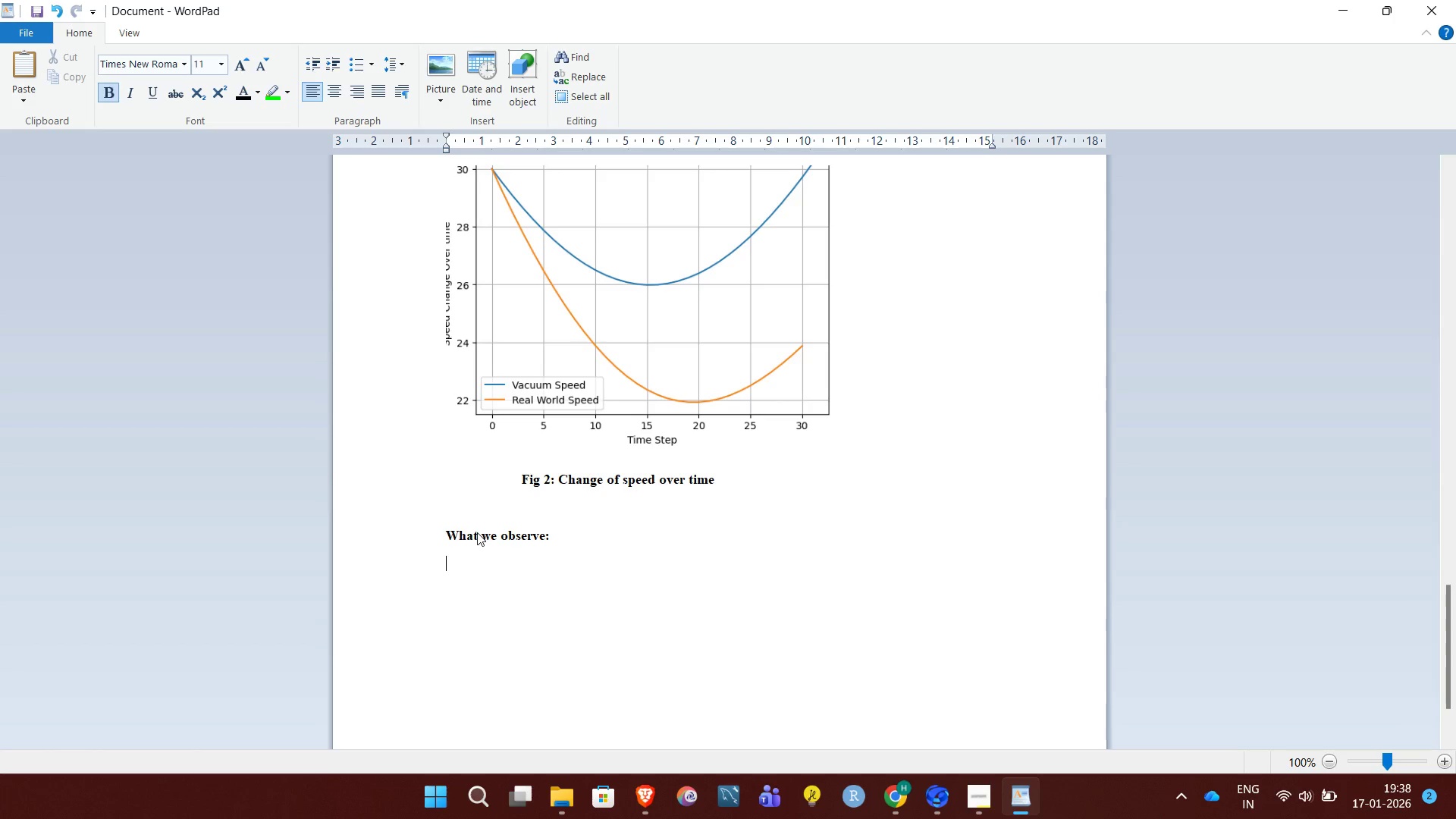 
type(Speed decreases as the projectile rises)
 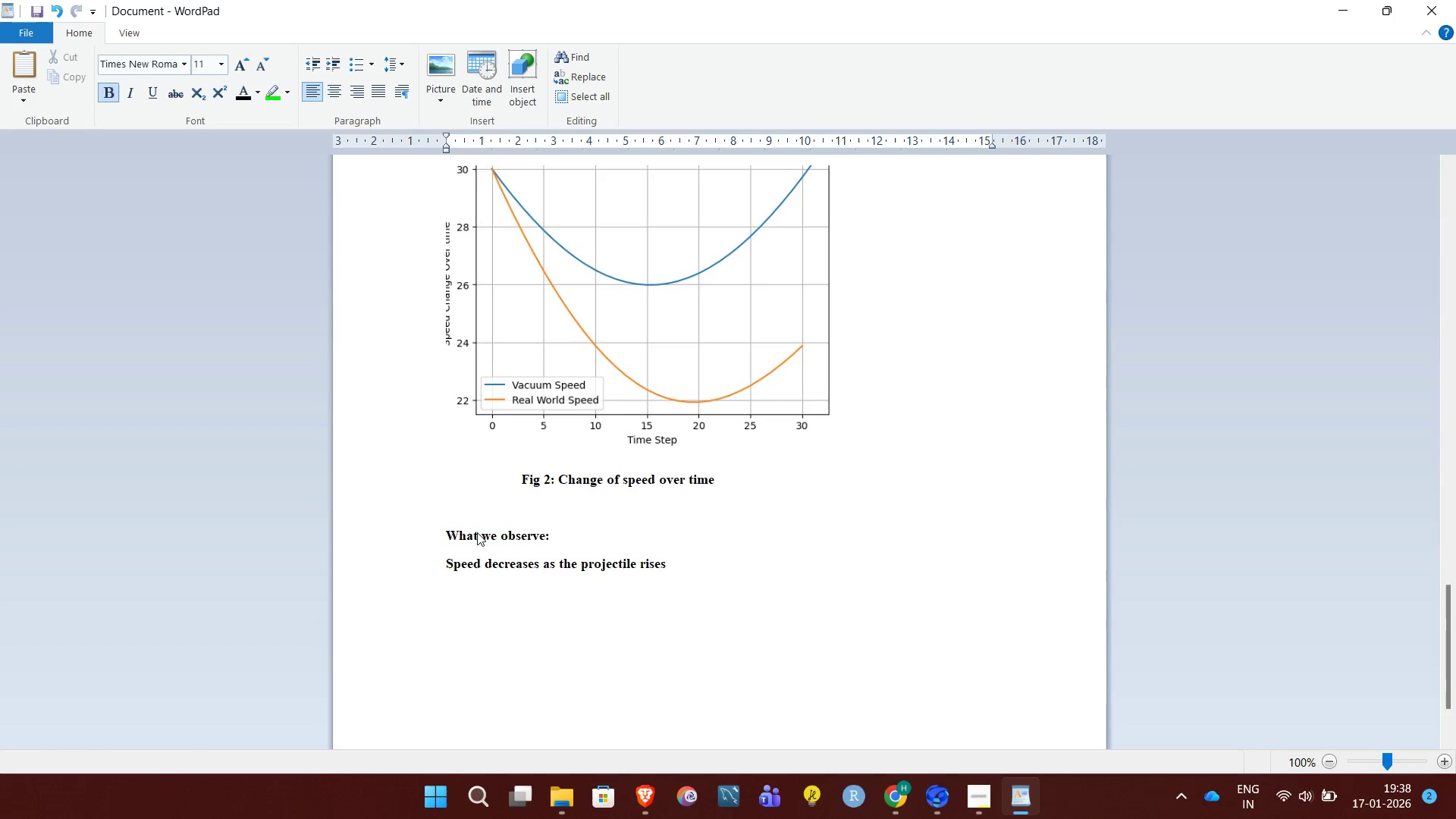 
key(Enter)
 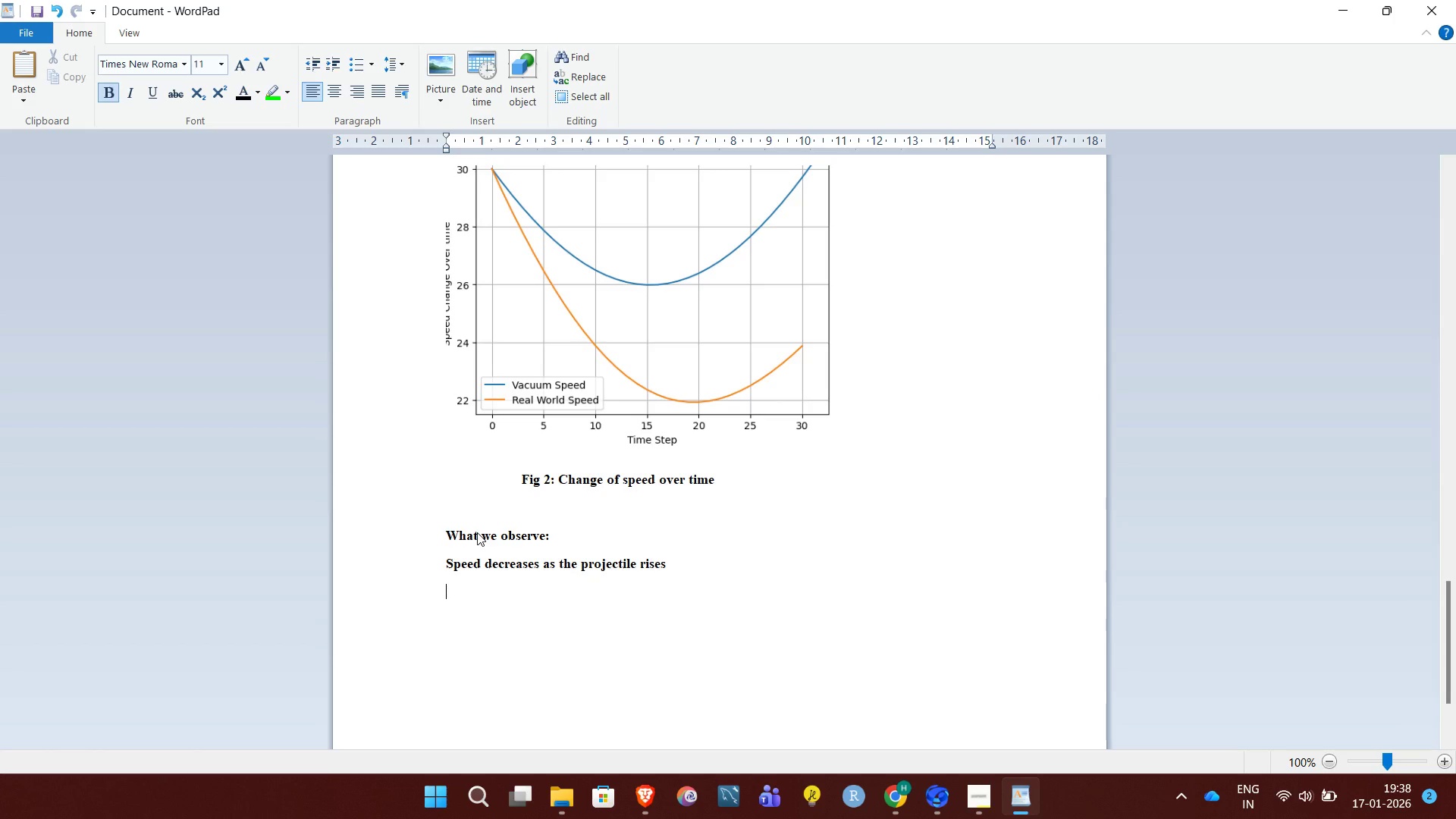 
type(speed decr)
key(Backspace)
key(Backspace)
key(Backspace)
key(Backspace)
type(Increases again as it falls)
 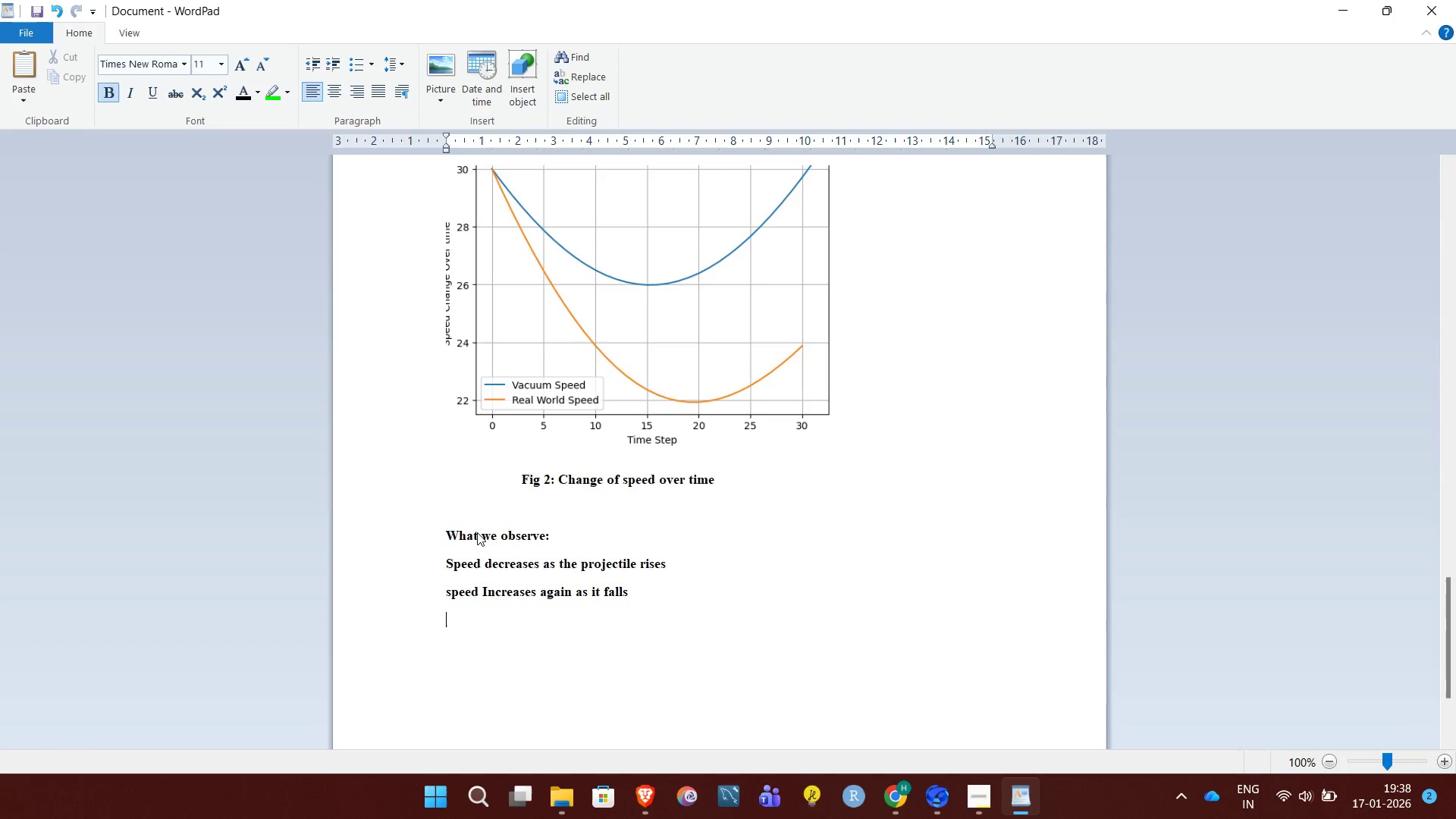 
key(Enter)
 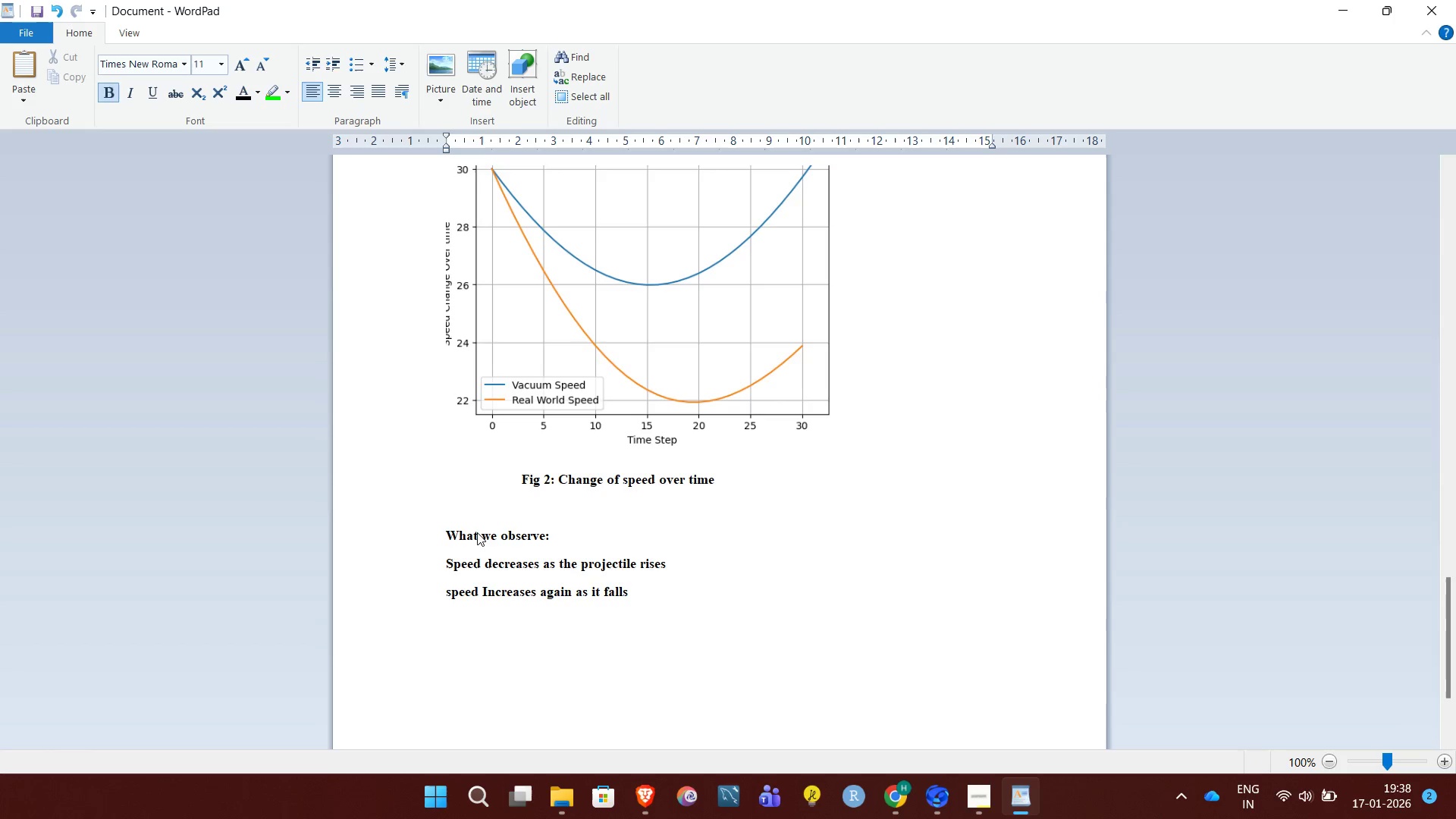 
type(Real-Wro)
key(Backspace)
key(Backspace)
type(orls)
key(Backspace)
type(d speed is always lower than the vacuum speed.)
 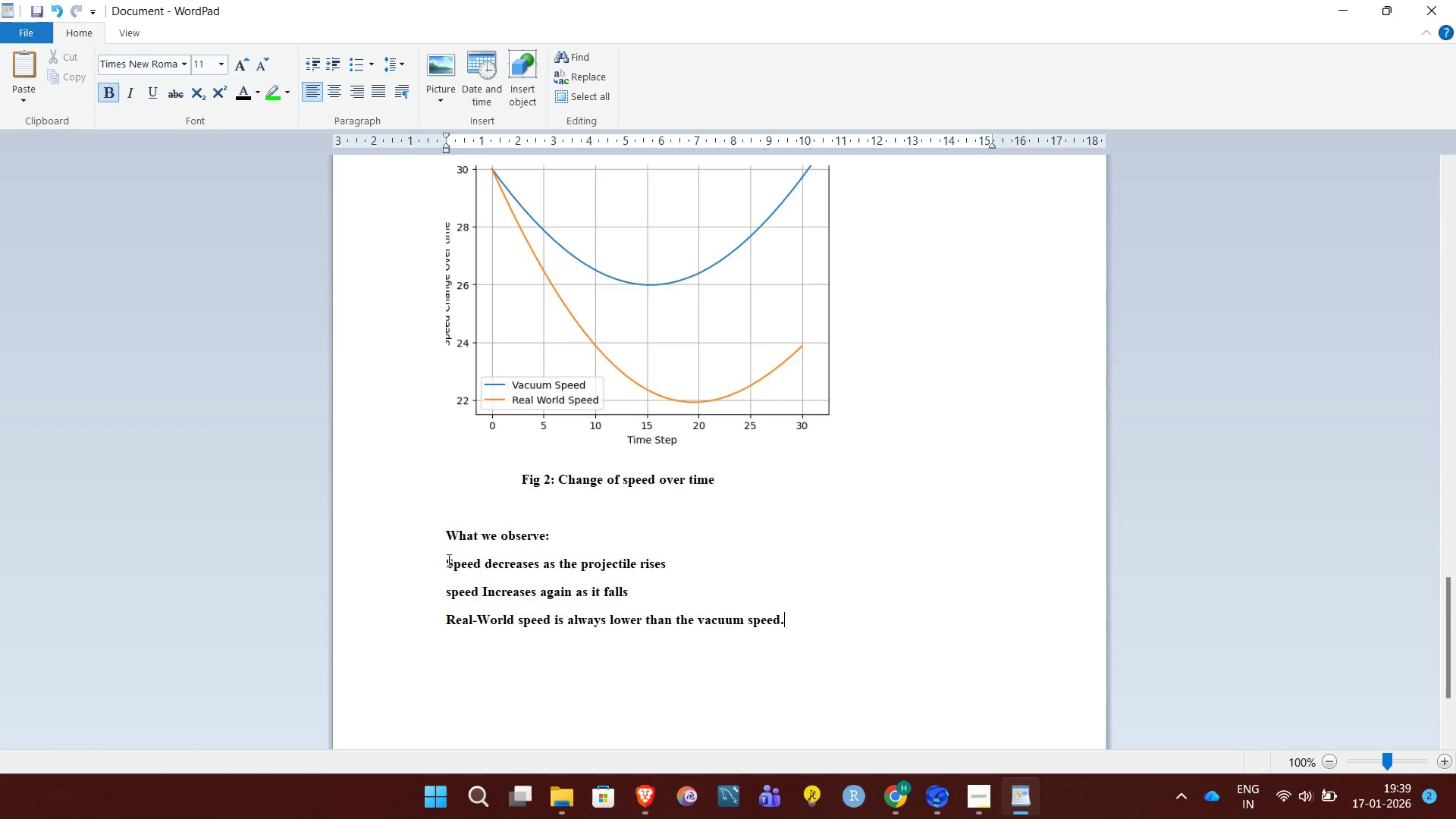 
left_click_drag(start_coordinate=[447, 560], to_coordinate=[813, 628])
 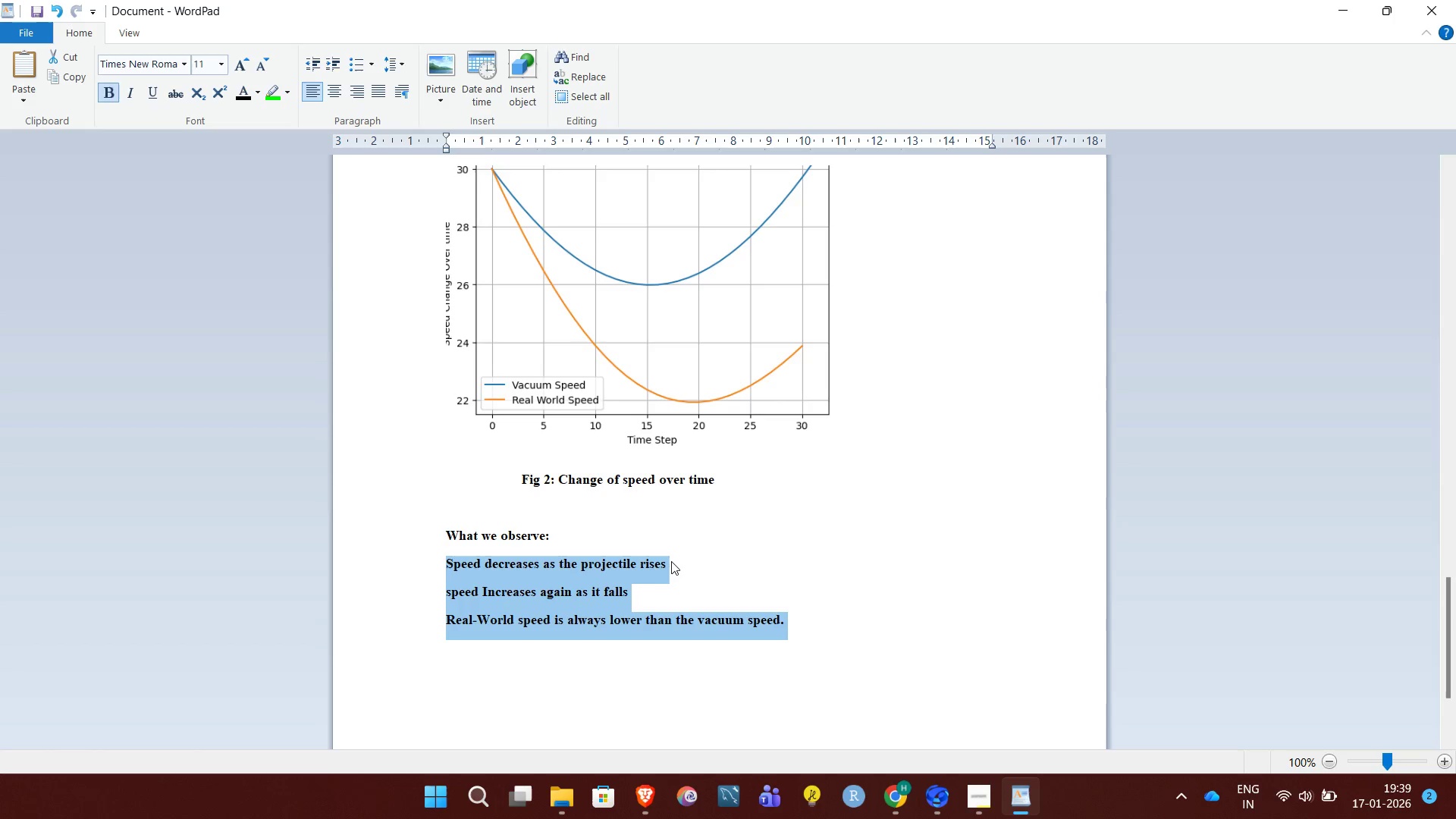 
left_click([671, 560])
 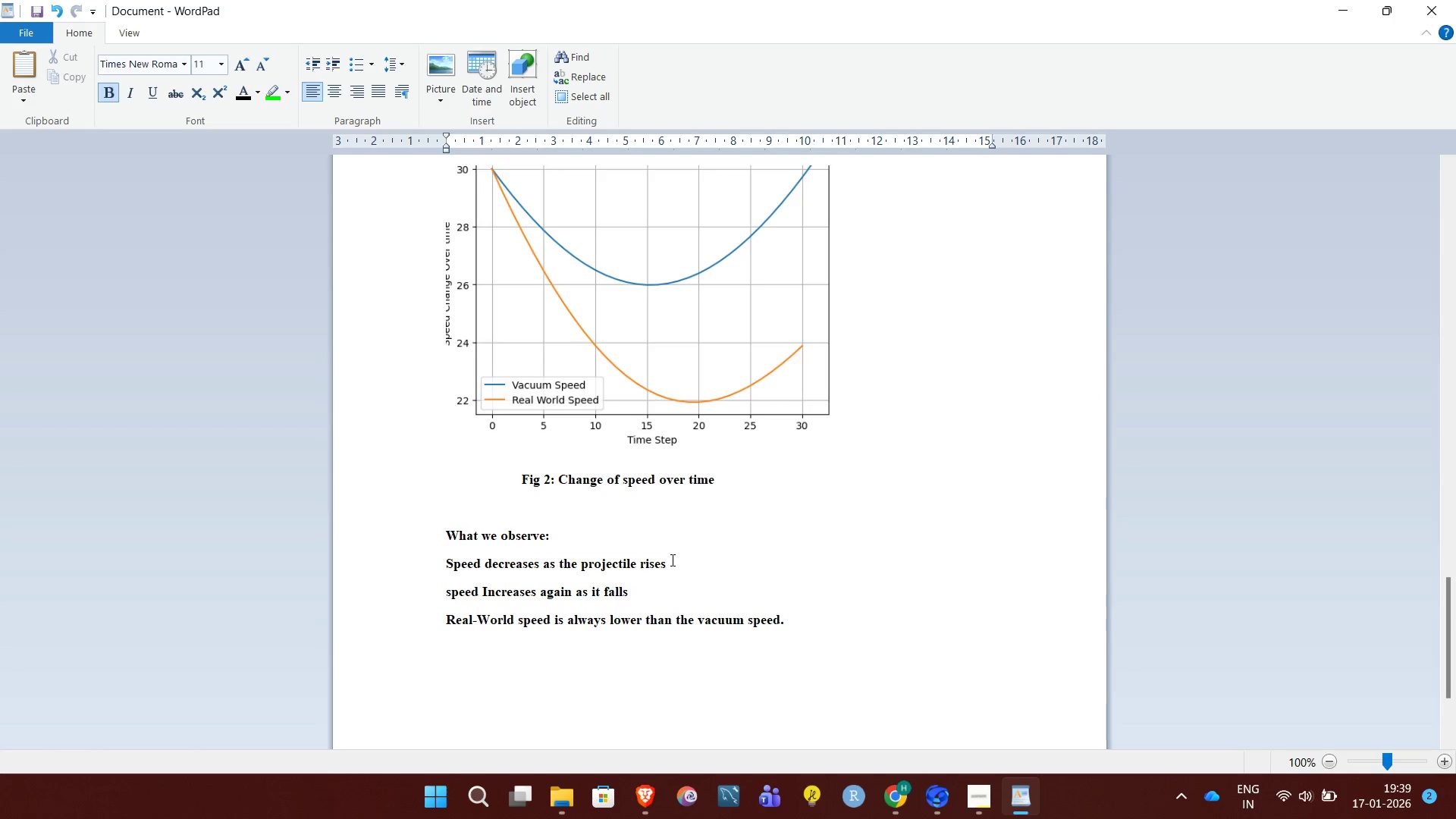 
key(Period)
 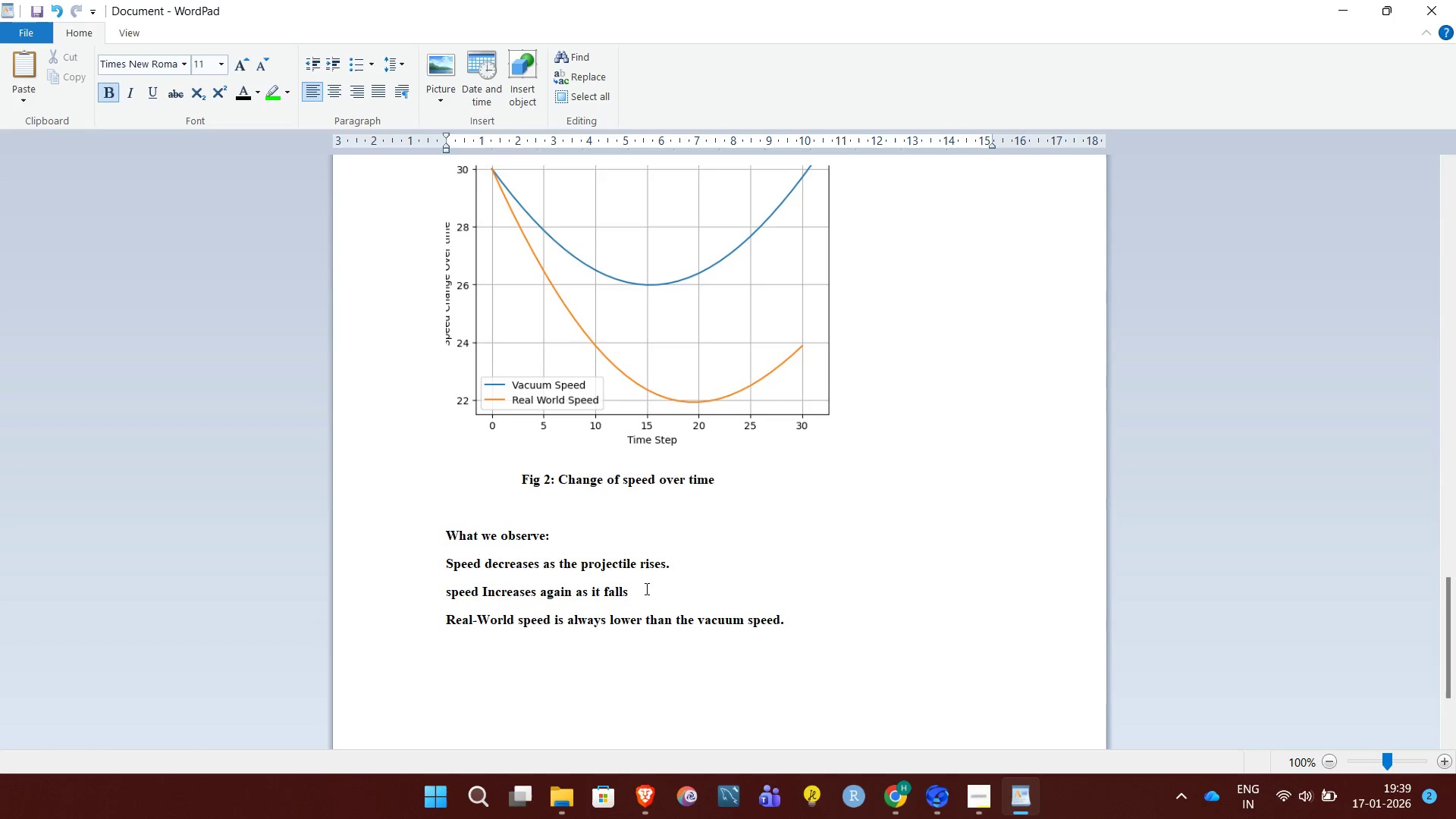 
left_click([644, 592])
 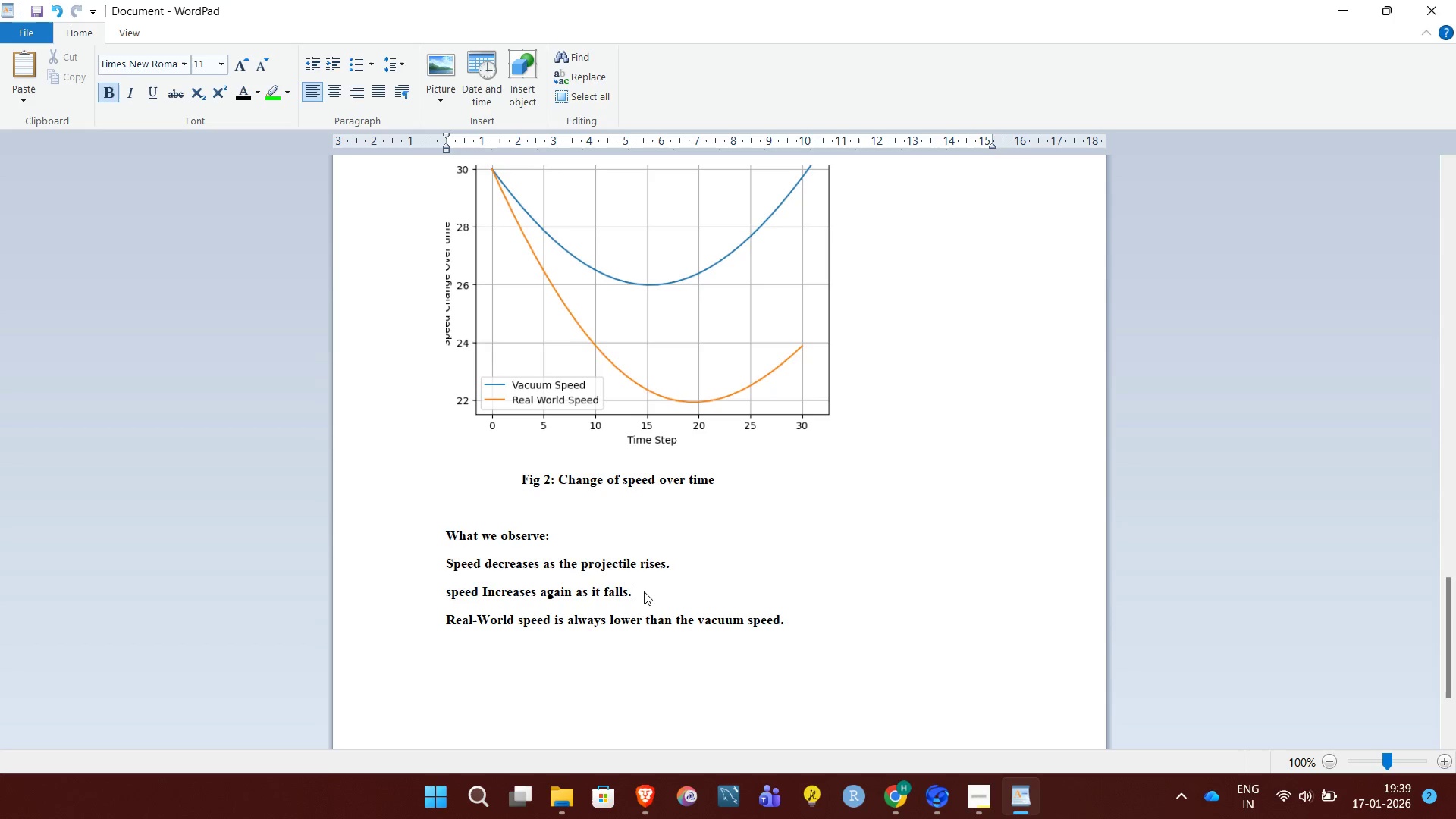 
key(Period)
 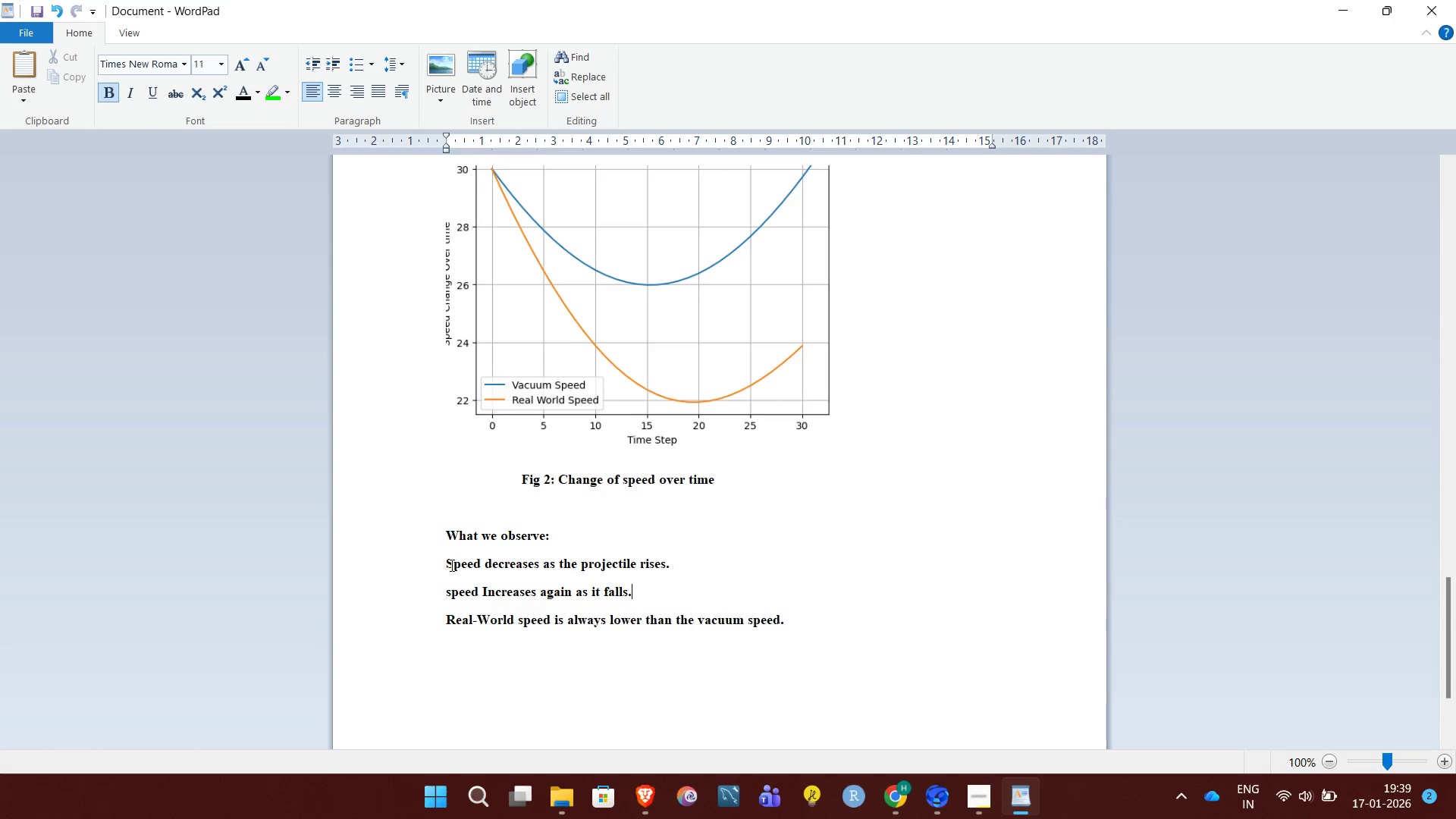 
left_click_drag(start_coordinate=[449, 565], to_coordinate=[806, 630])
 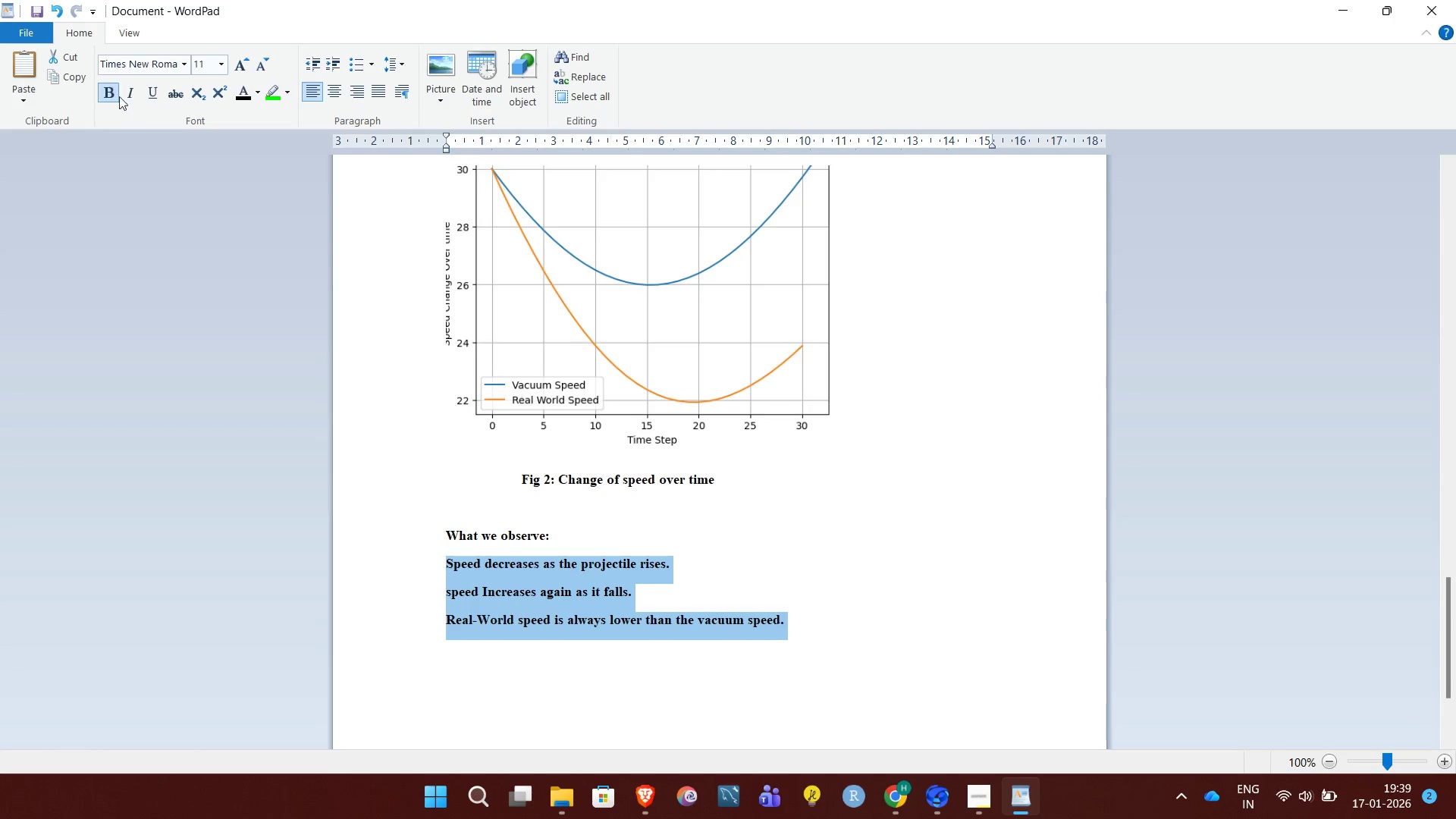 
left_click([111, 89])
 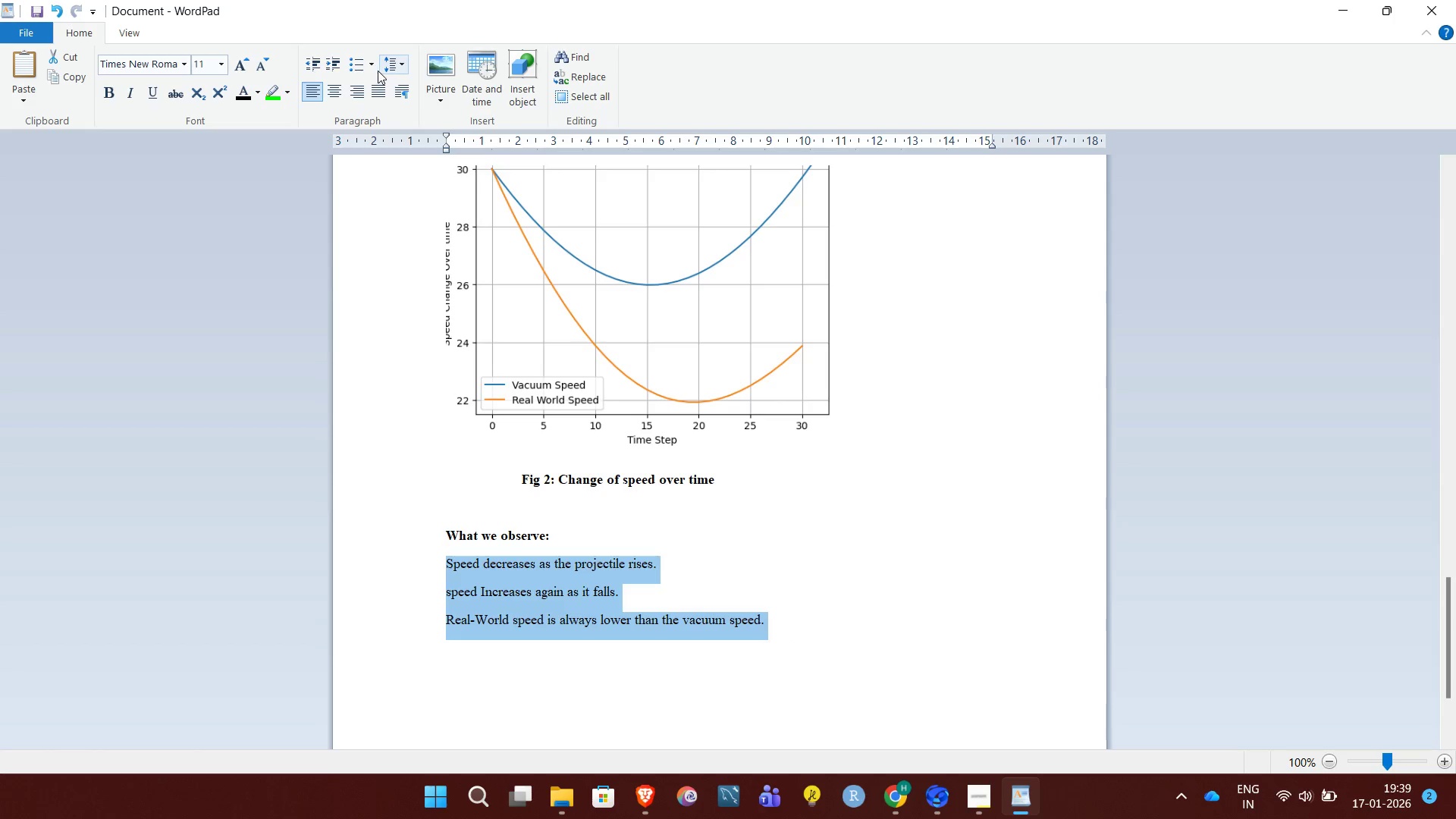 
left_click([353, 69])
 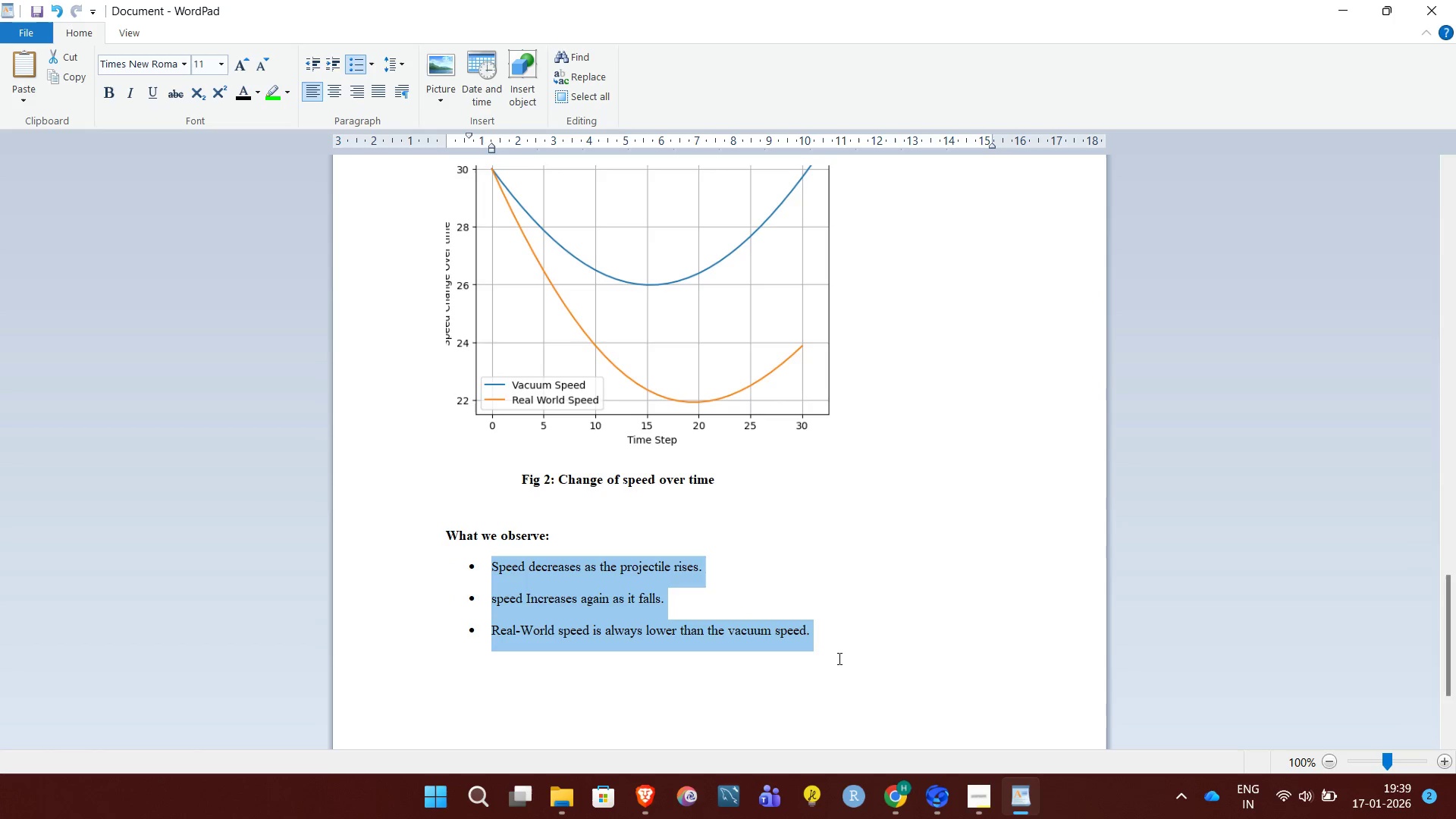 
left_click([830, 632])
 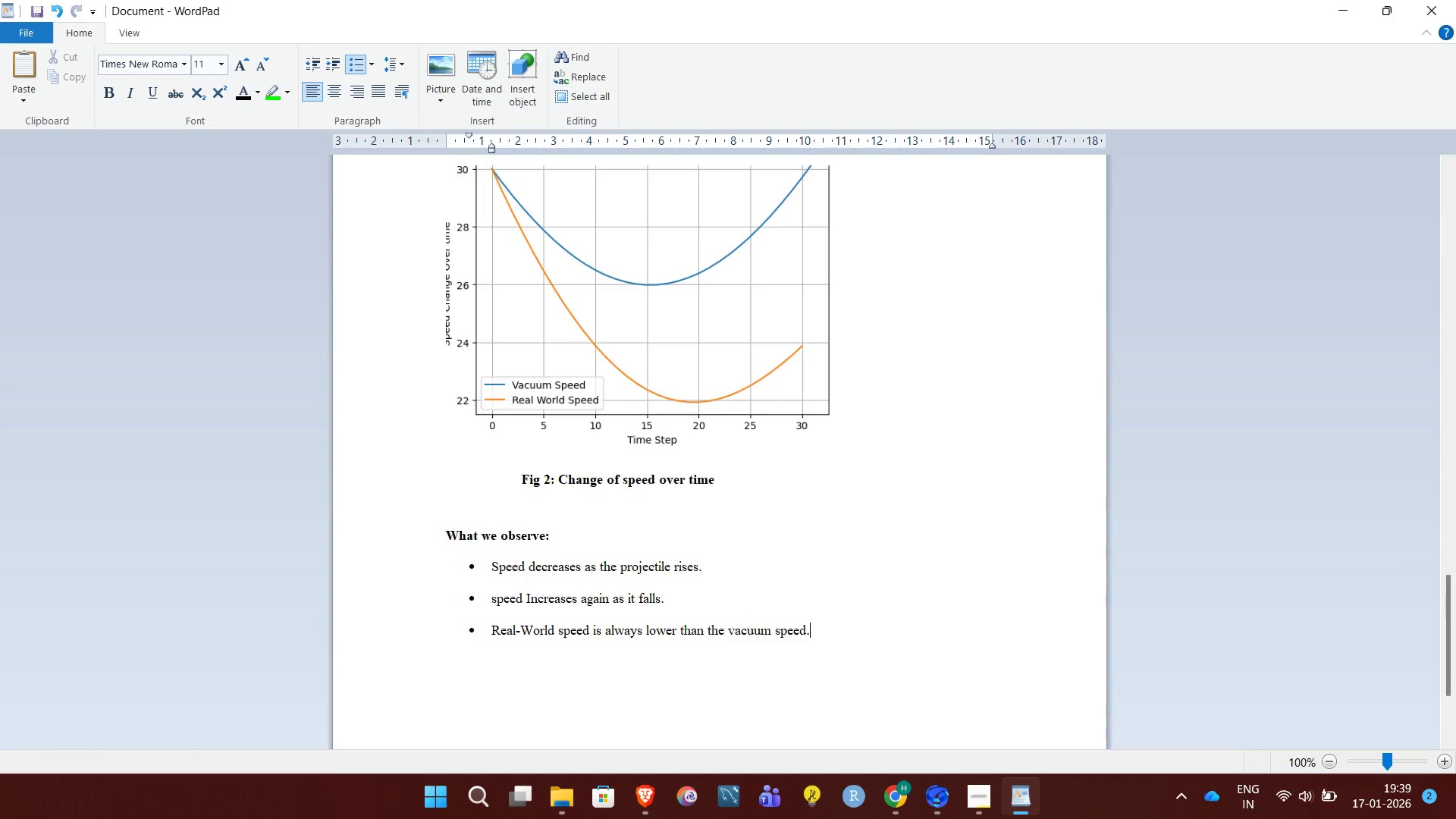 
key(Enter)
 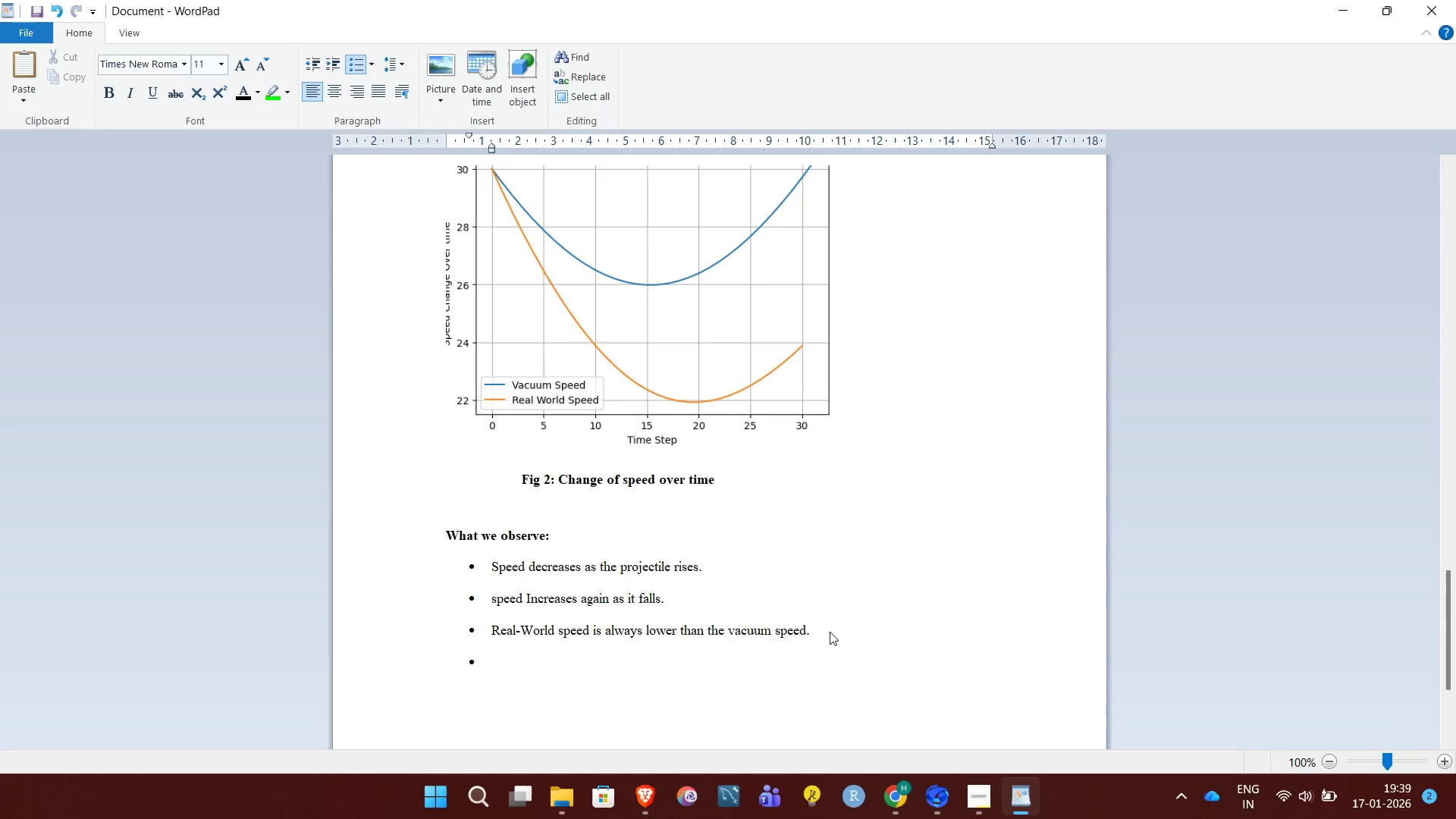 
key(Backspace)
type(At the highest point)
 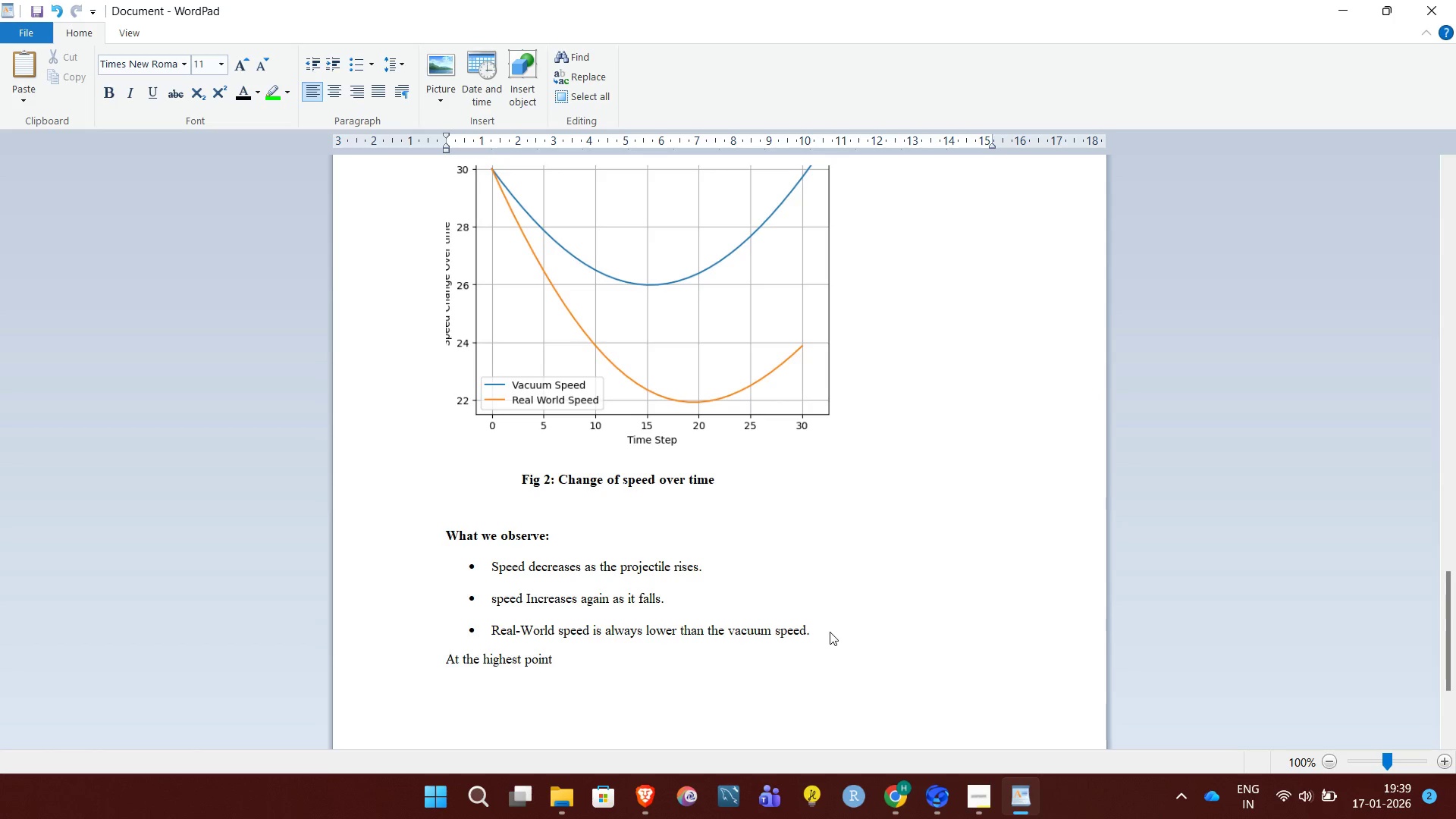 
hold_key(key=ShiftRight, duration=0.56)
 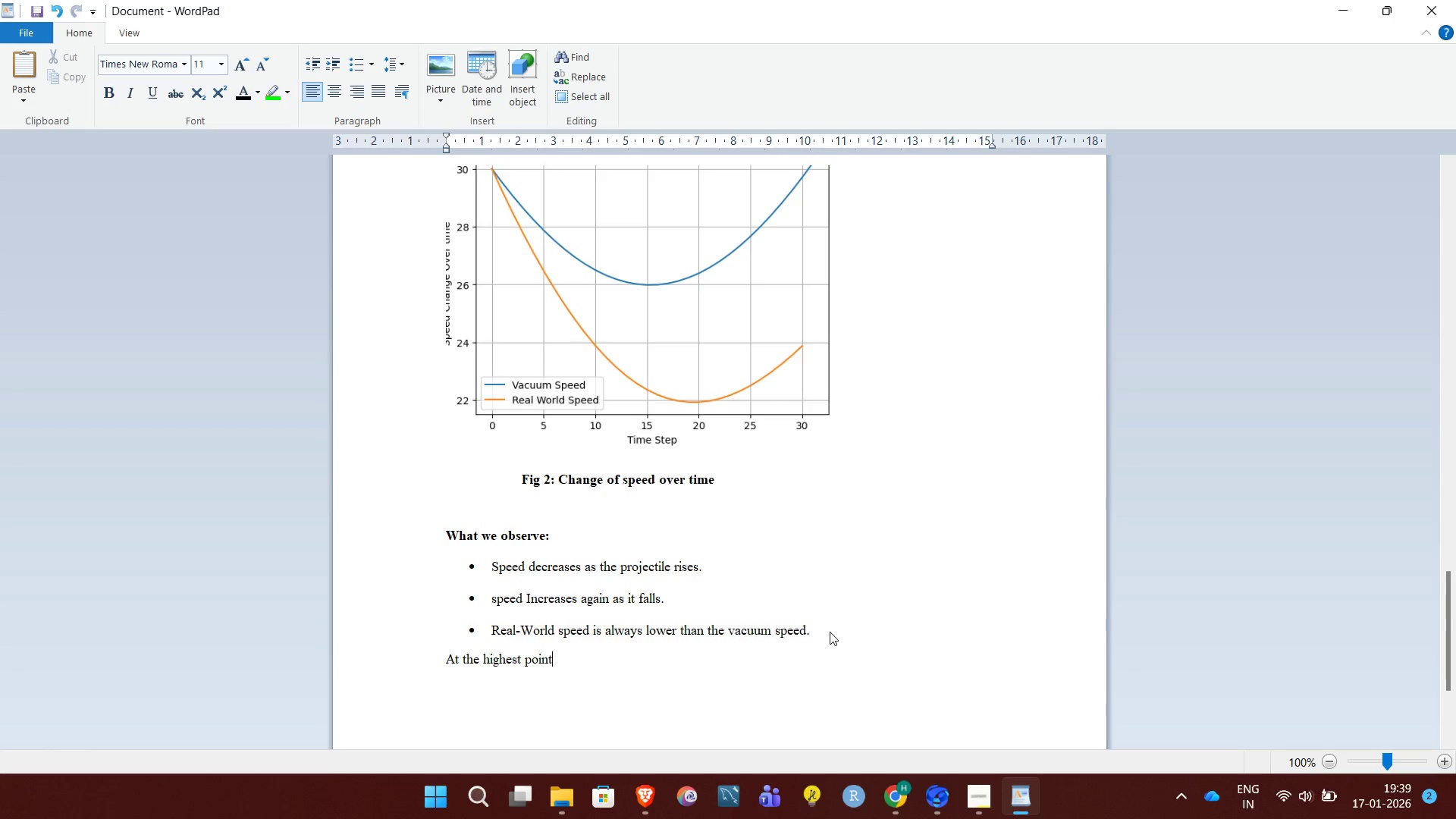 
key(Shift+ShiftRight)
 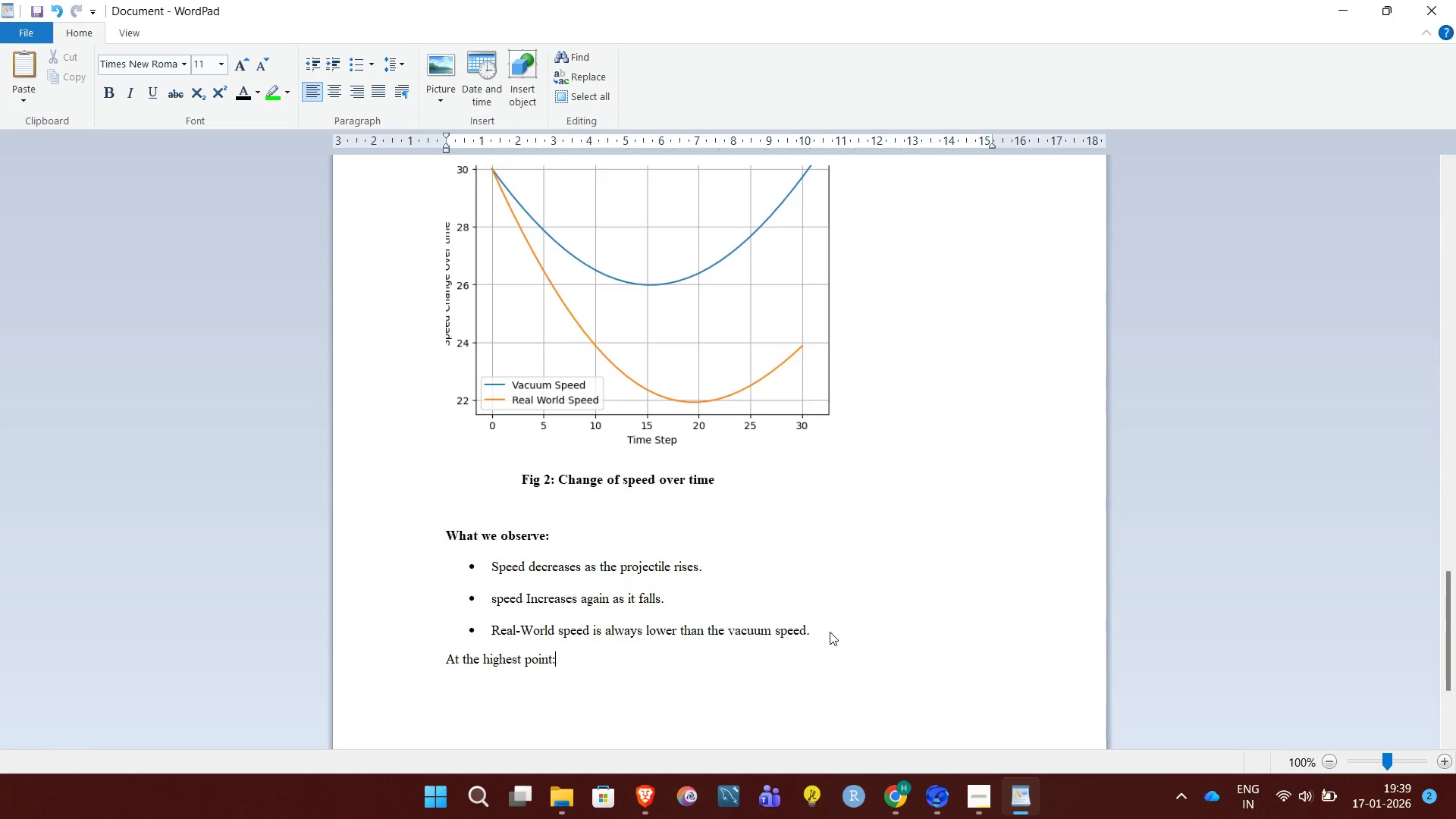 
key(Shift+Semicolon)
 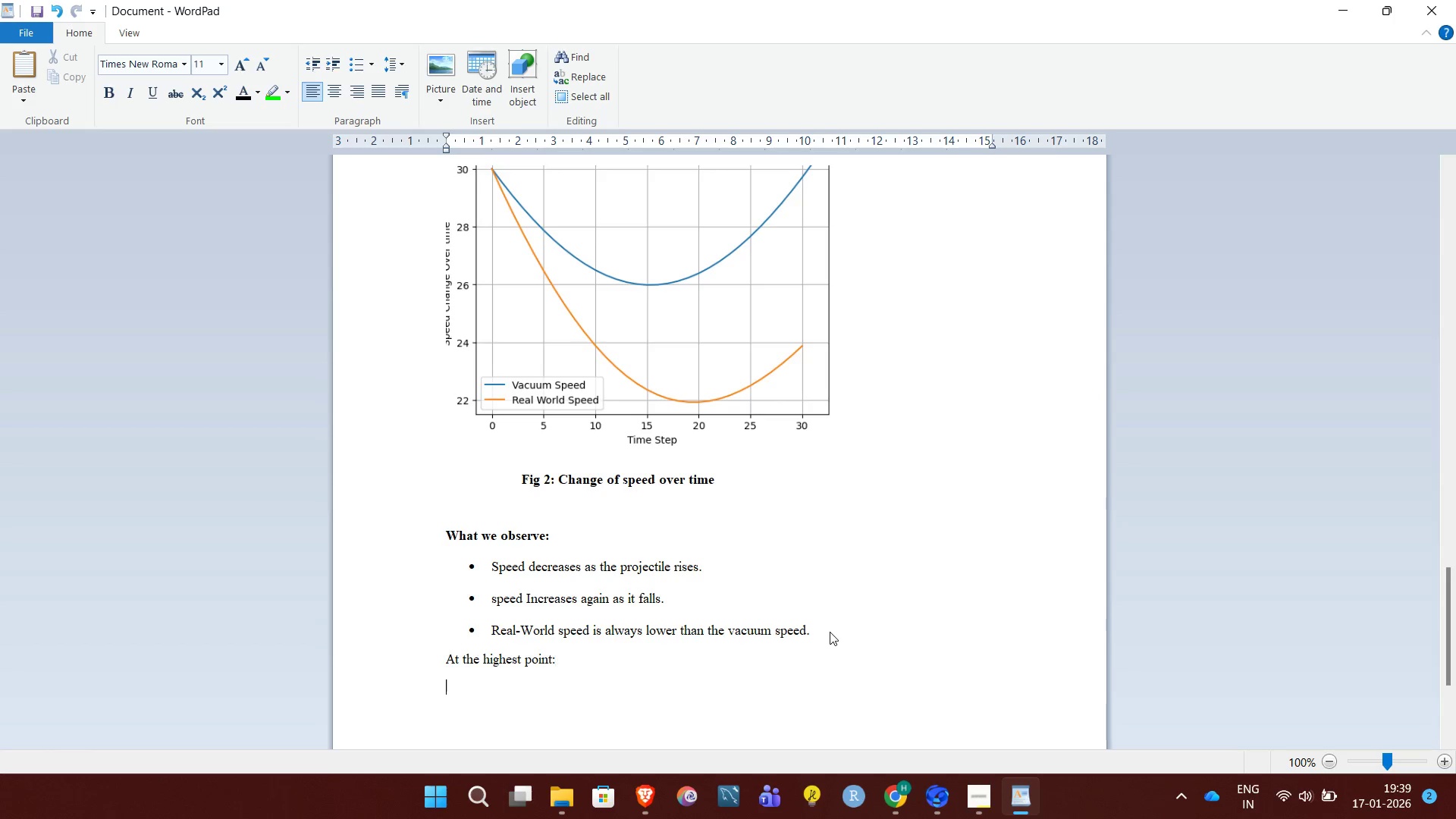 
key(Enter)
 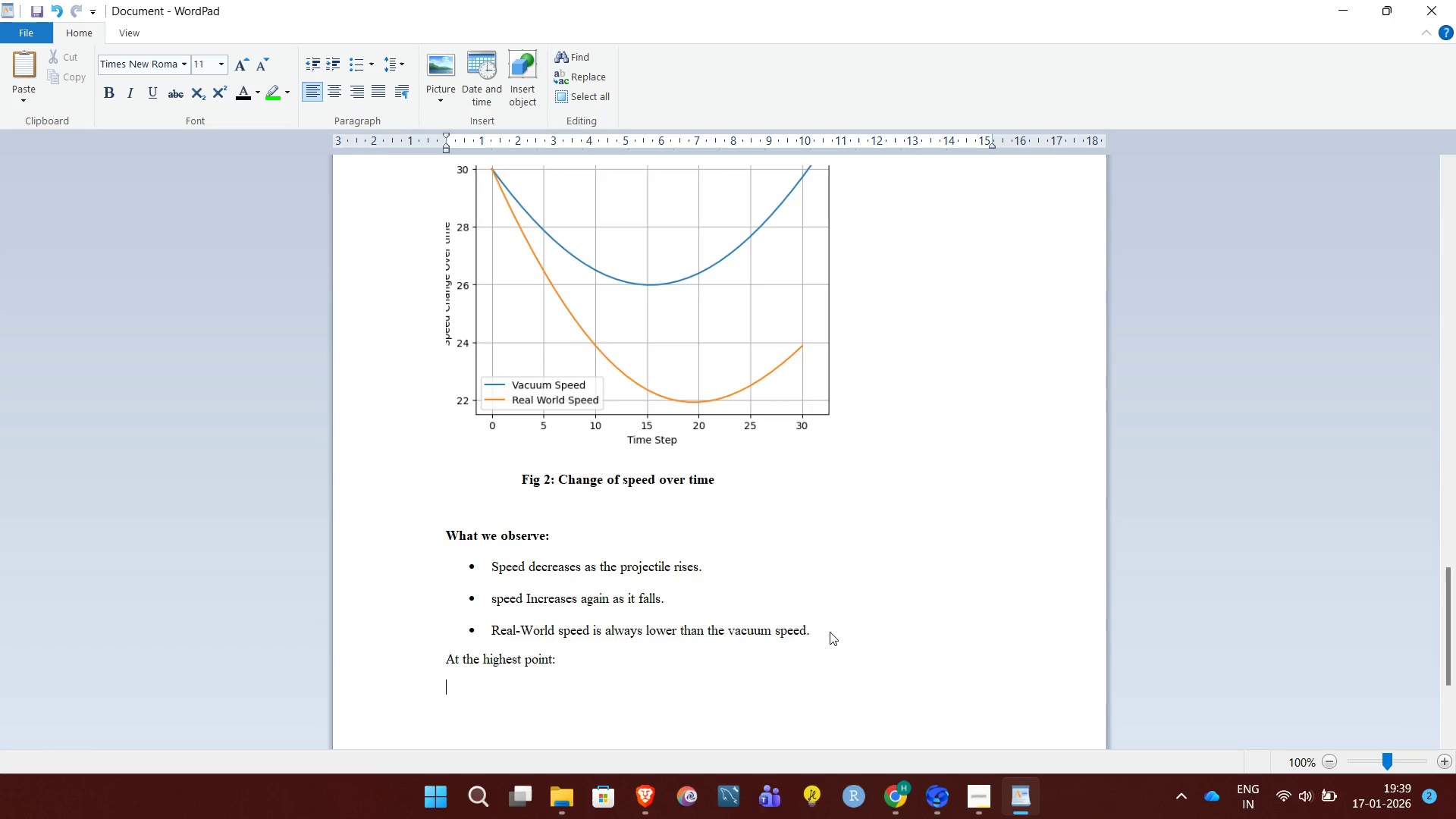 
type(D)
key(Backspace)
type(Speed is at it's Minimum)
 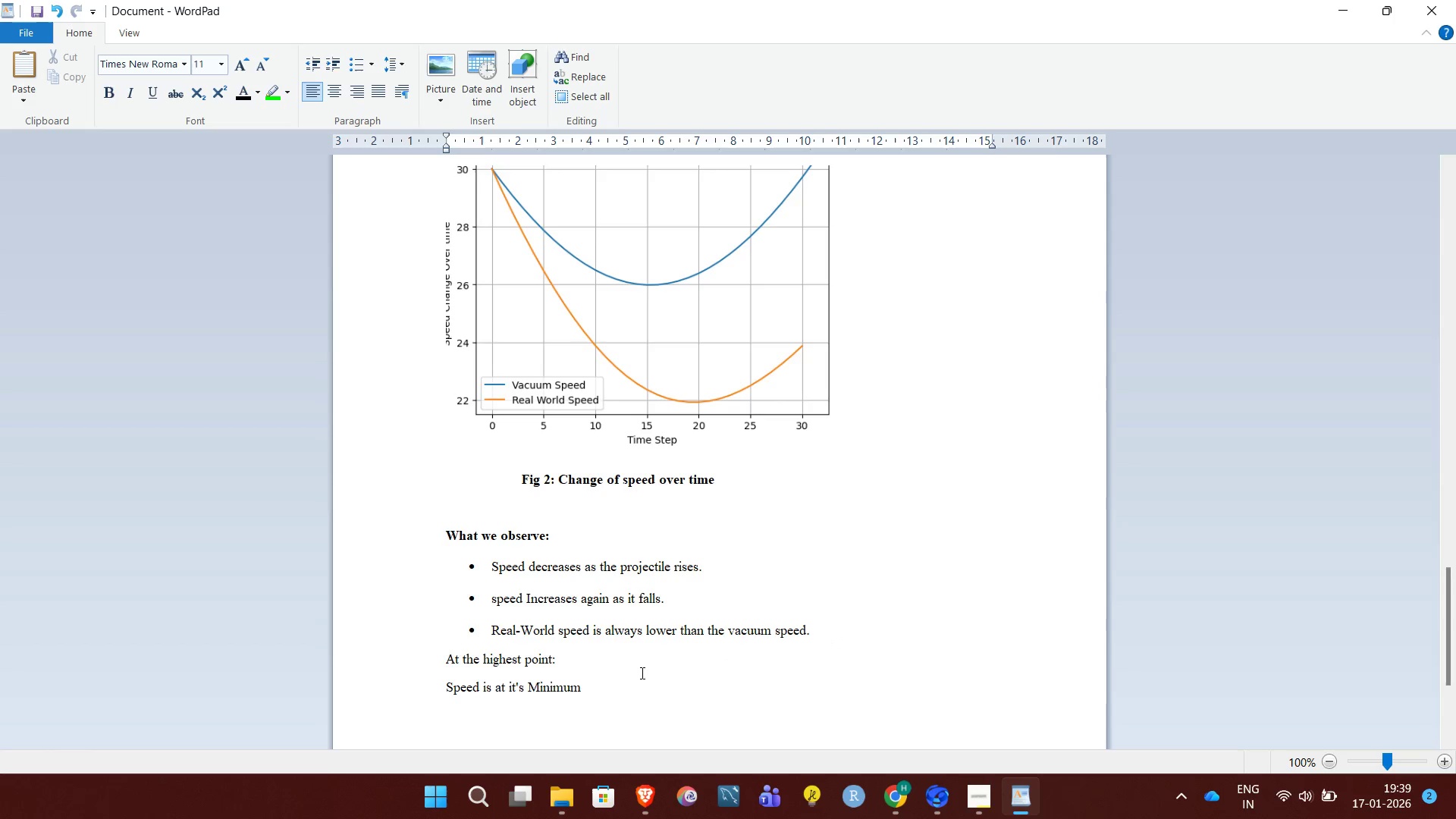 
left_click_drag(start_coordinate=[612, 681], to_coordinate=[429, 686])
 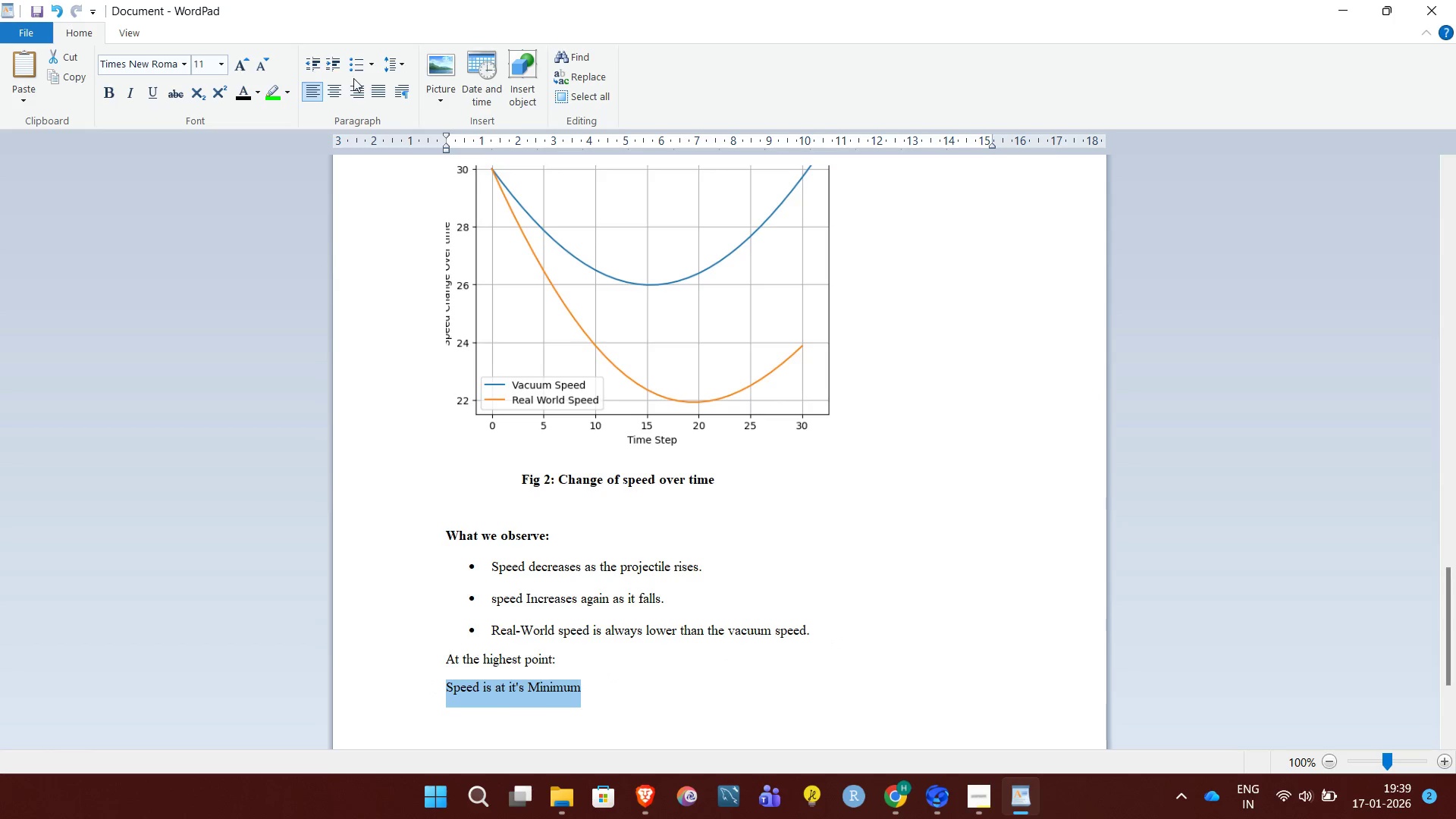 
left_click([350, 74])
 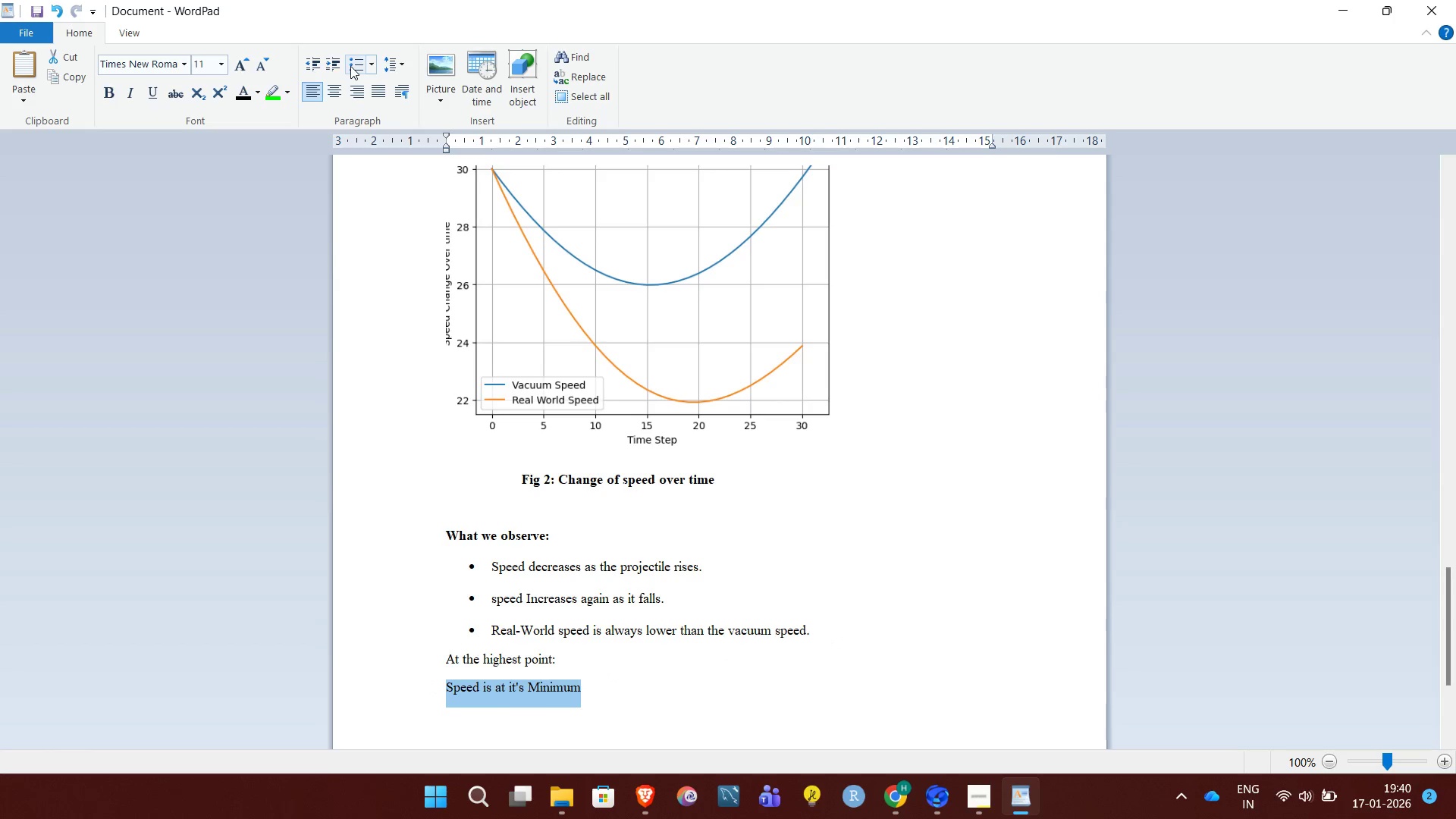 
left_click([350, 66])
 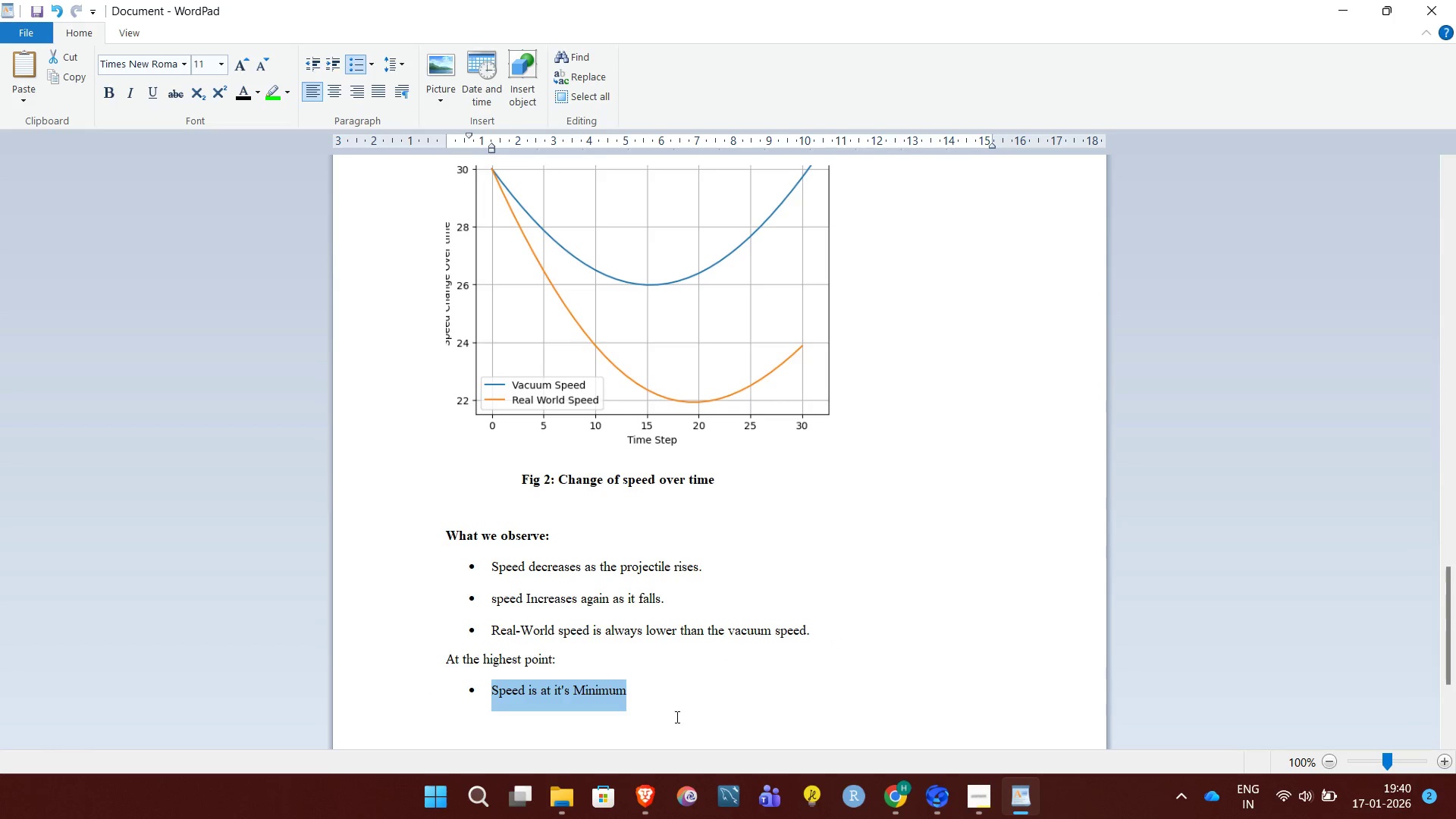 
left_click([661, 708])
 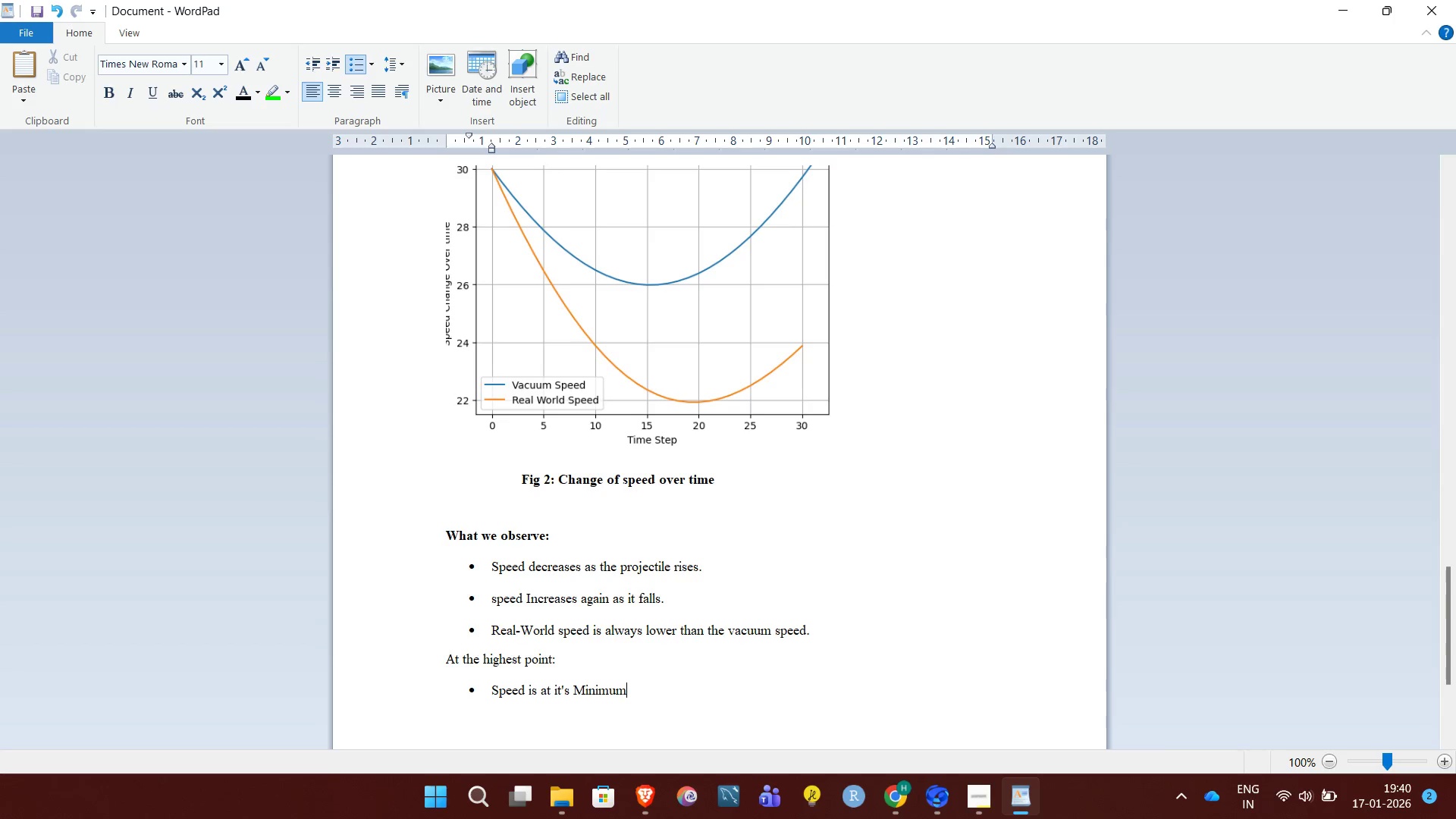 
key(Enter)
 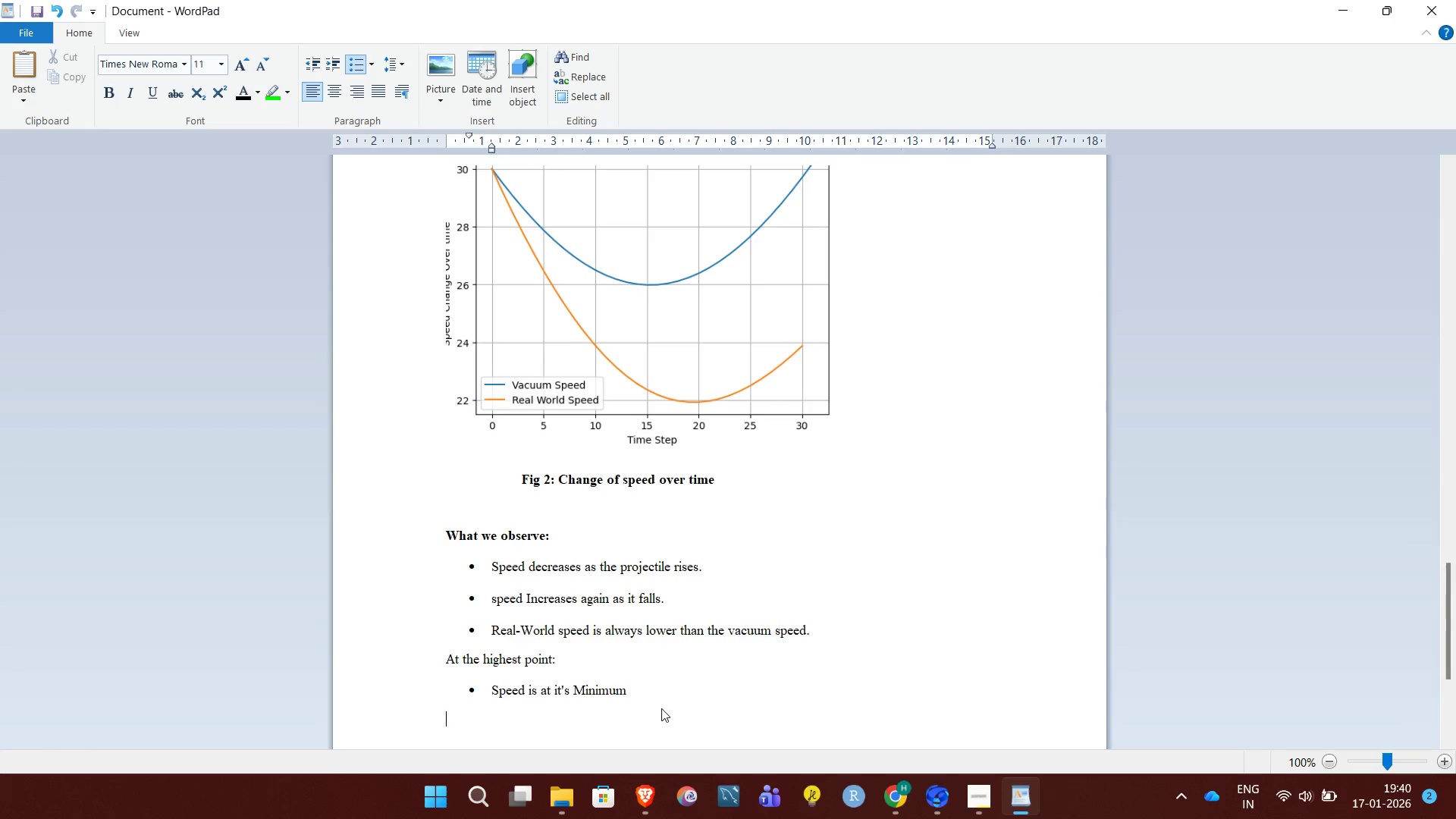 
key(Backspace)
type(As the projectile falls:)
 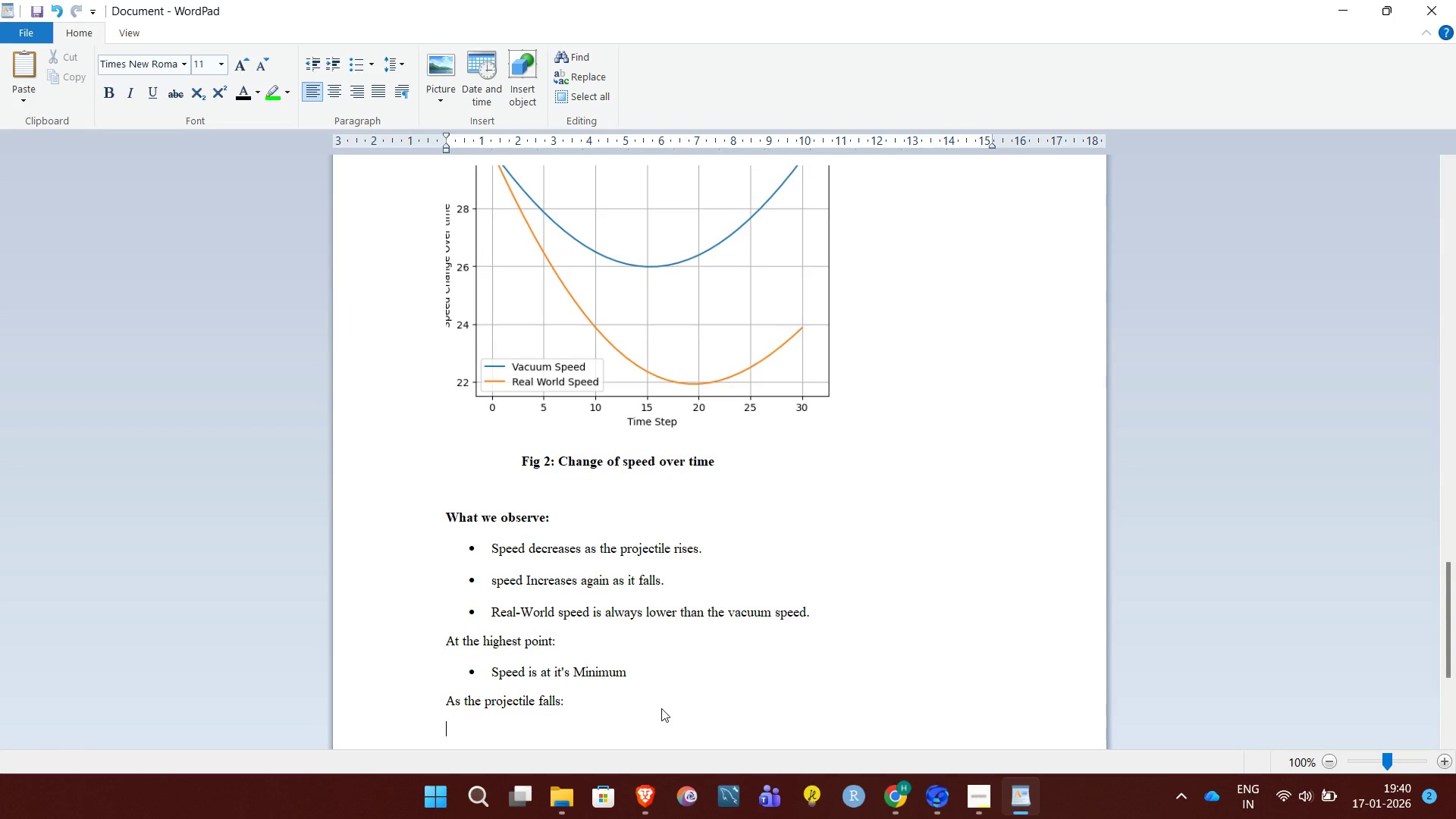 
 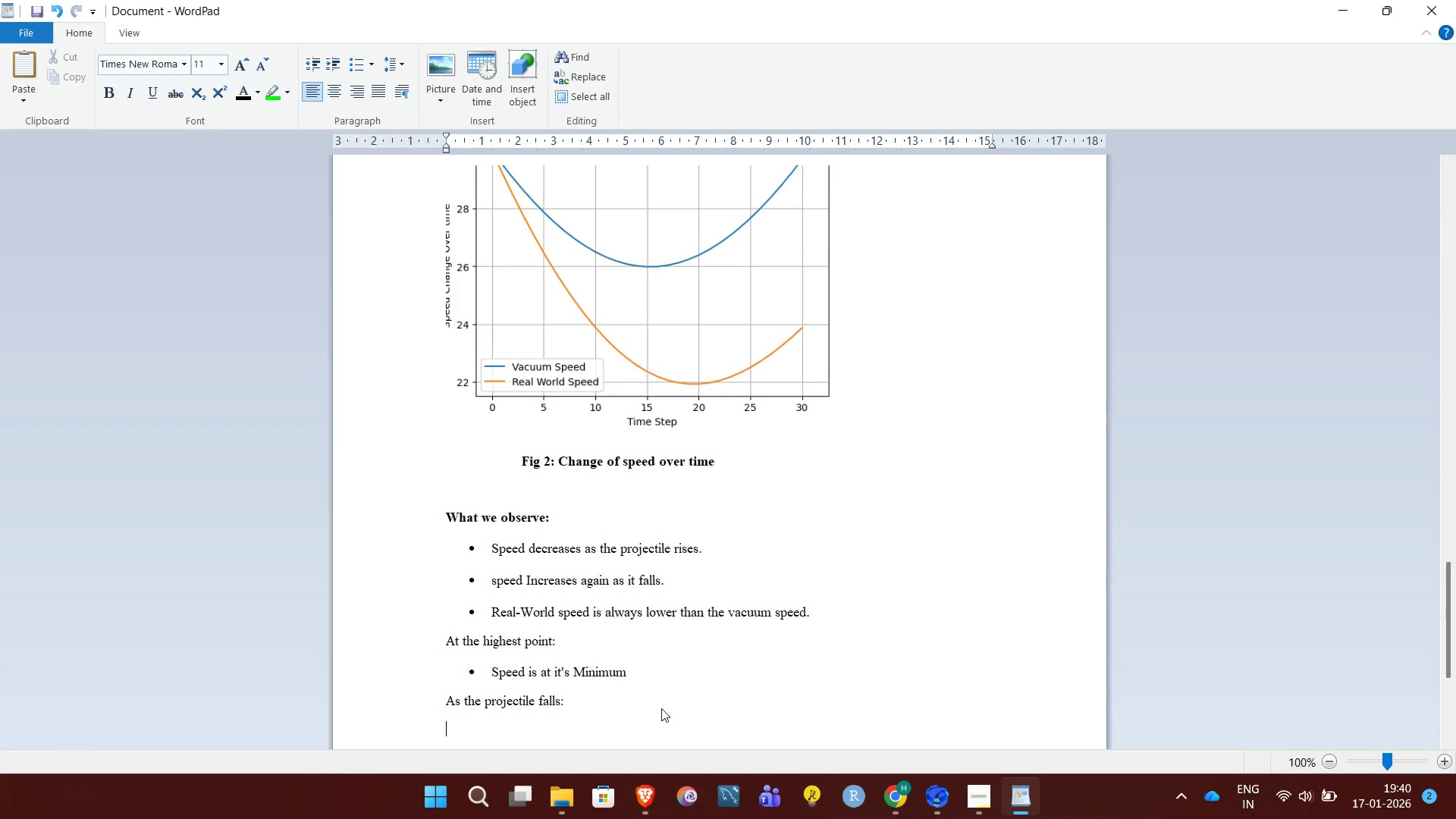 
key(Enter)
 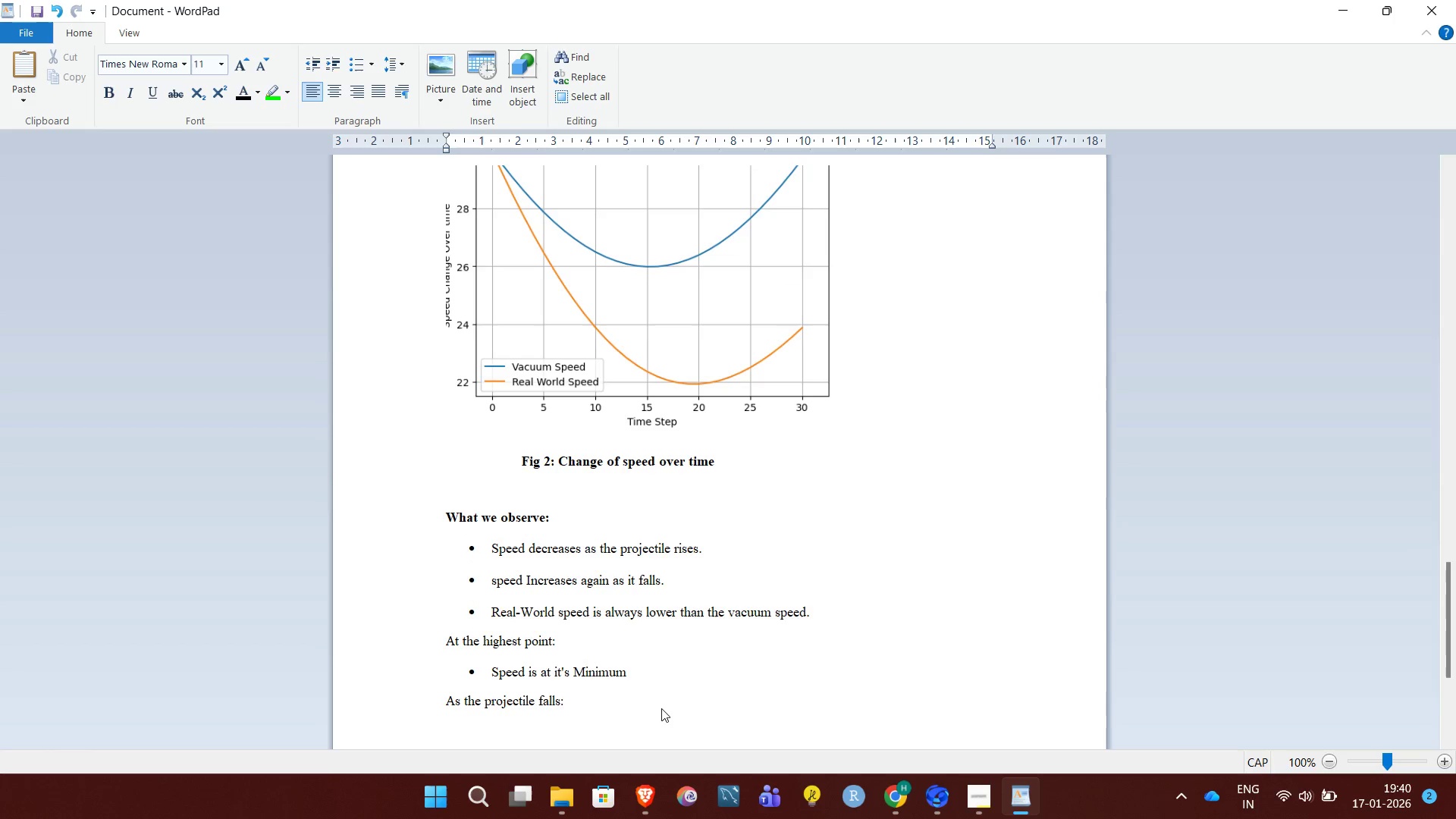 
type(Gravity speed it up)
 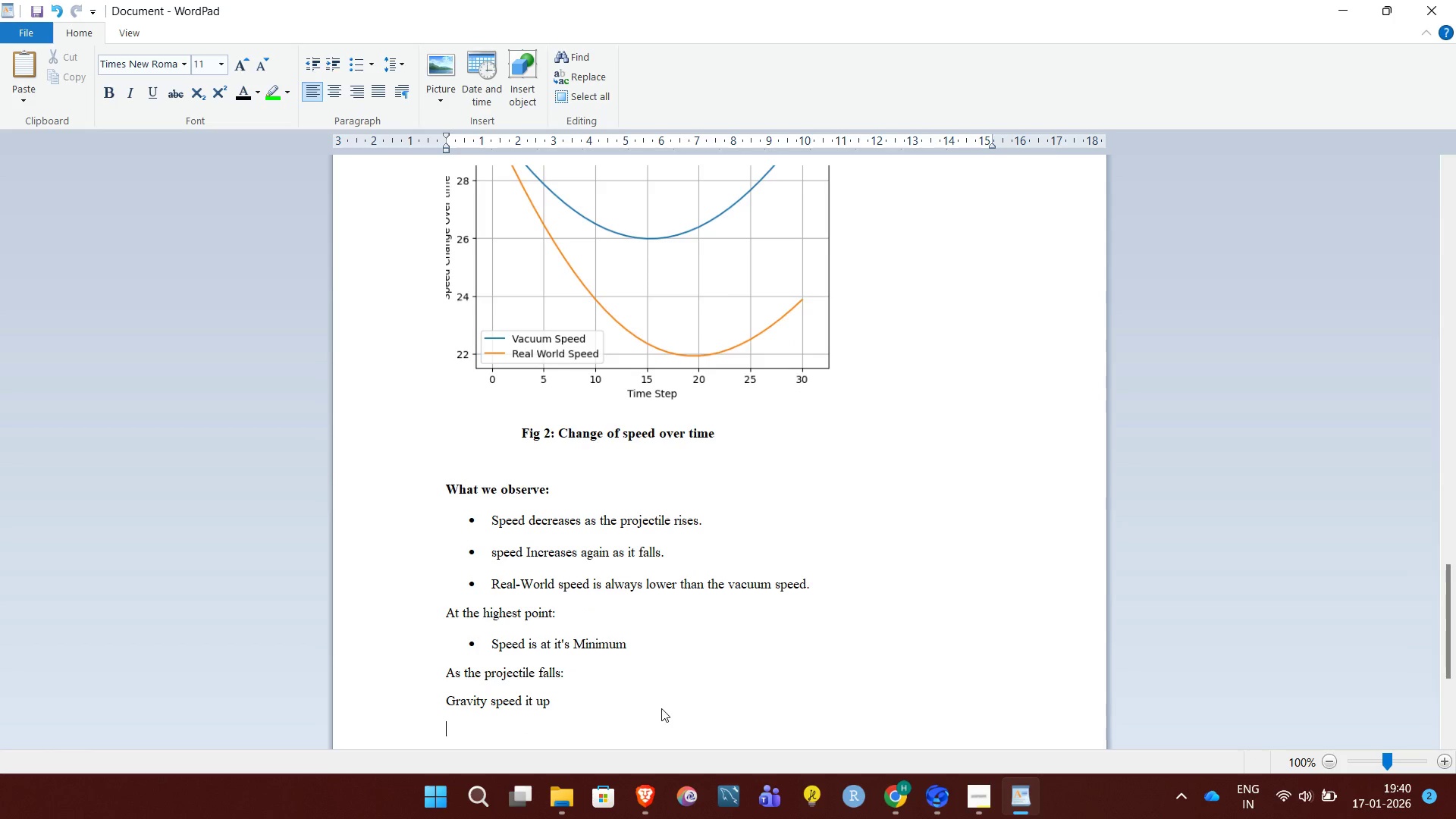 
key(Enter)
 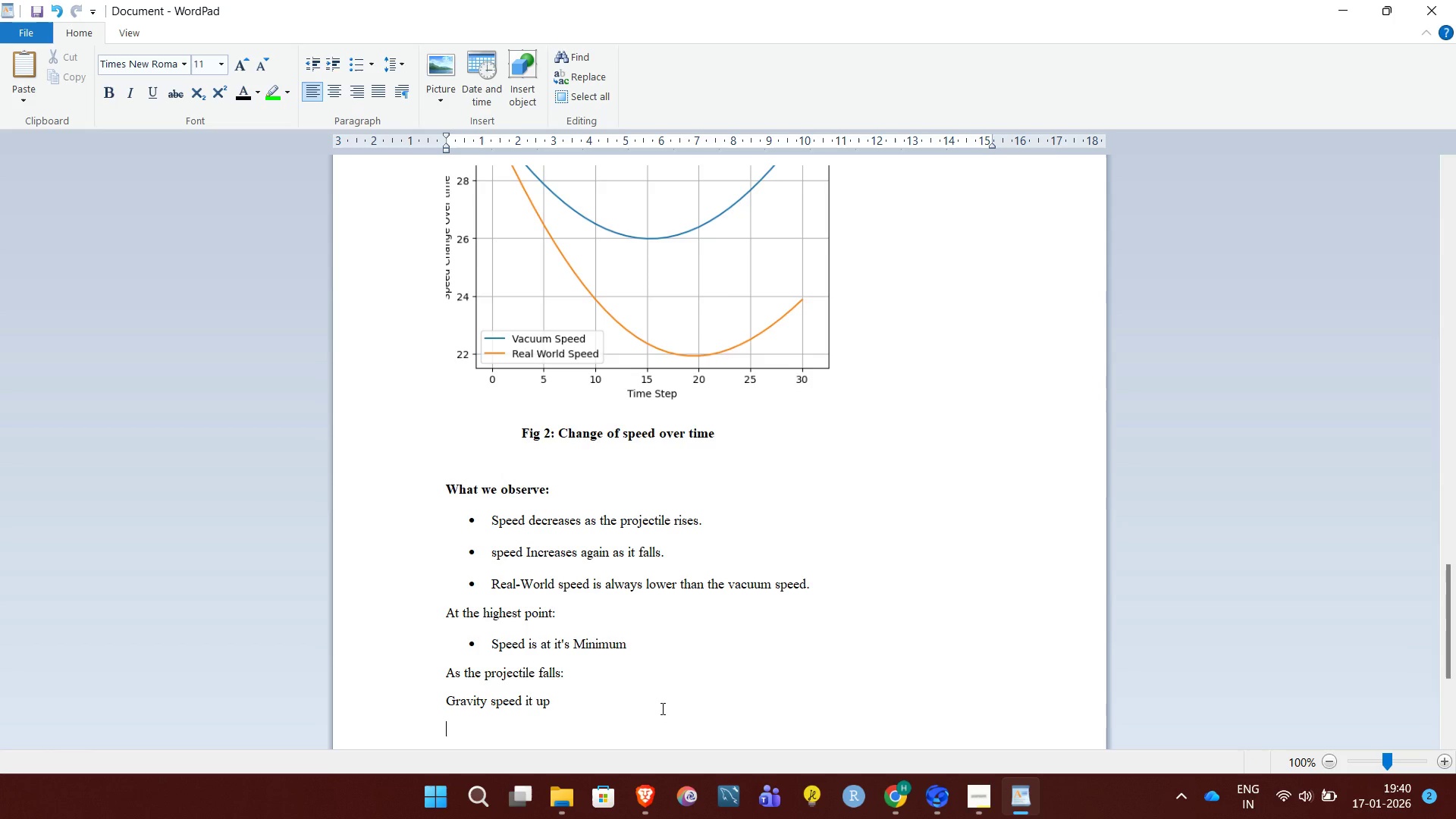 
type(Air resistance prevents it from reaching vacuum point.)
 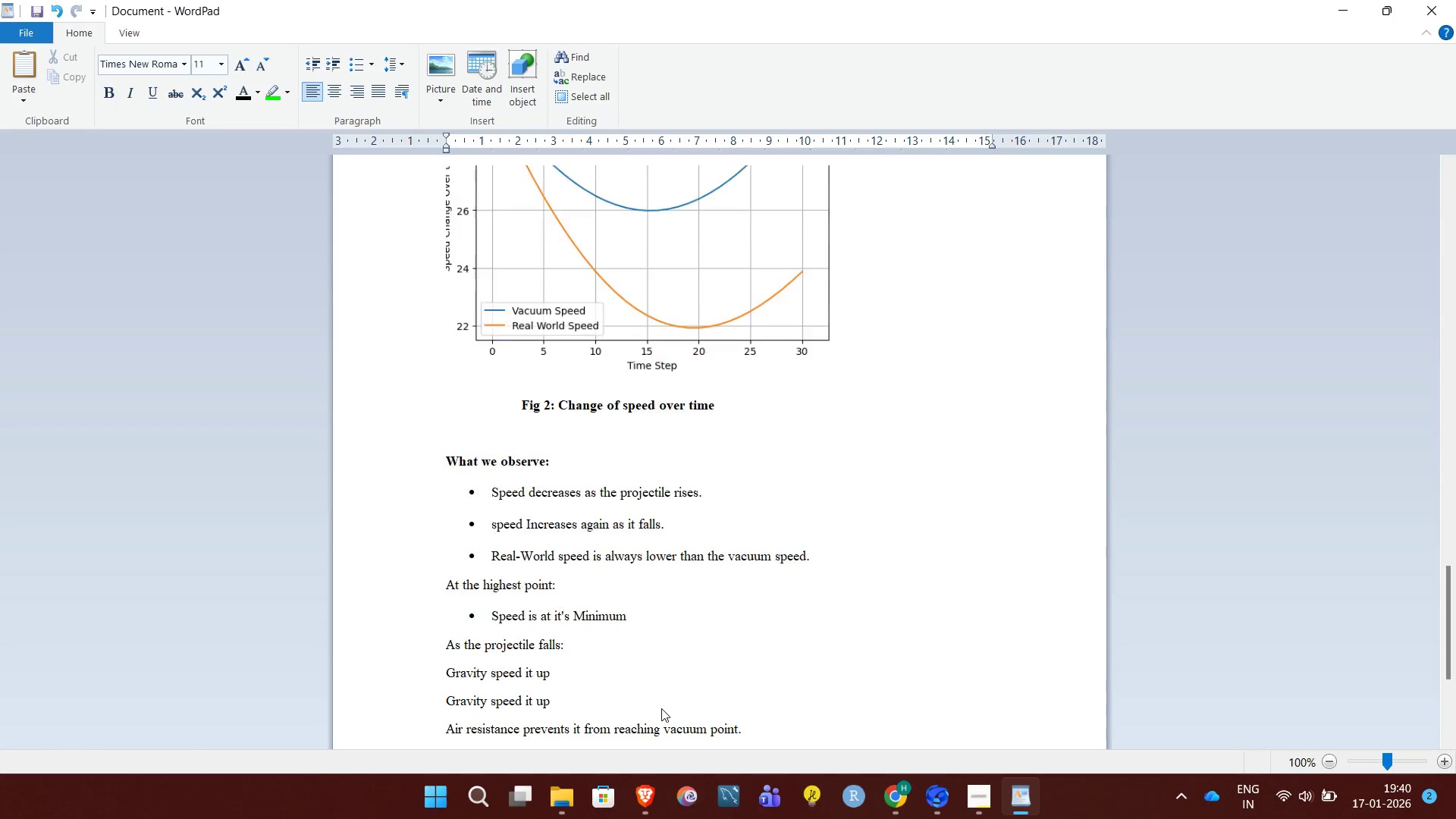 
key(Enter)
 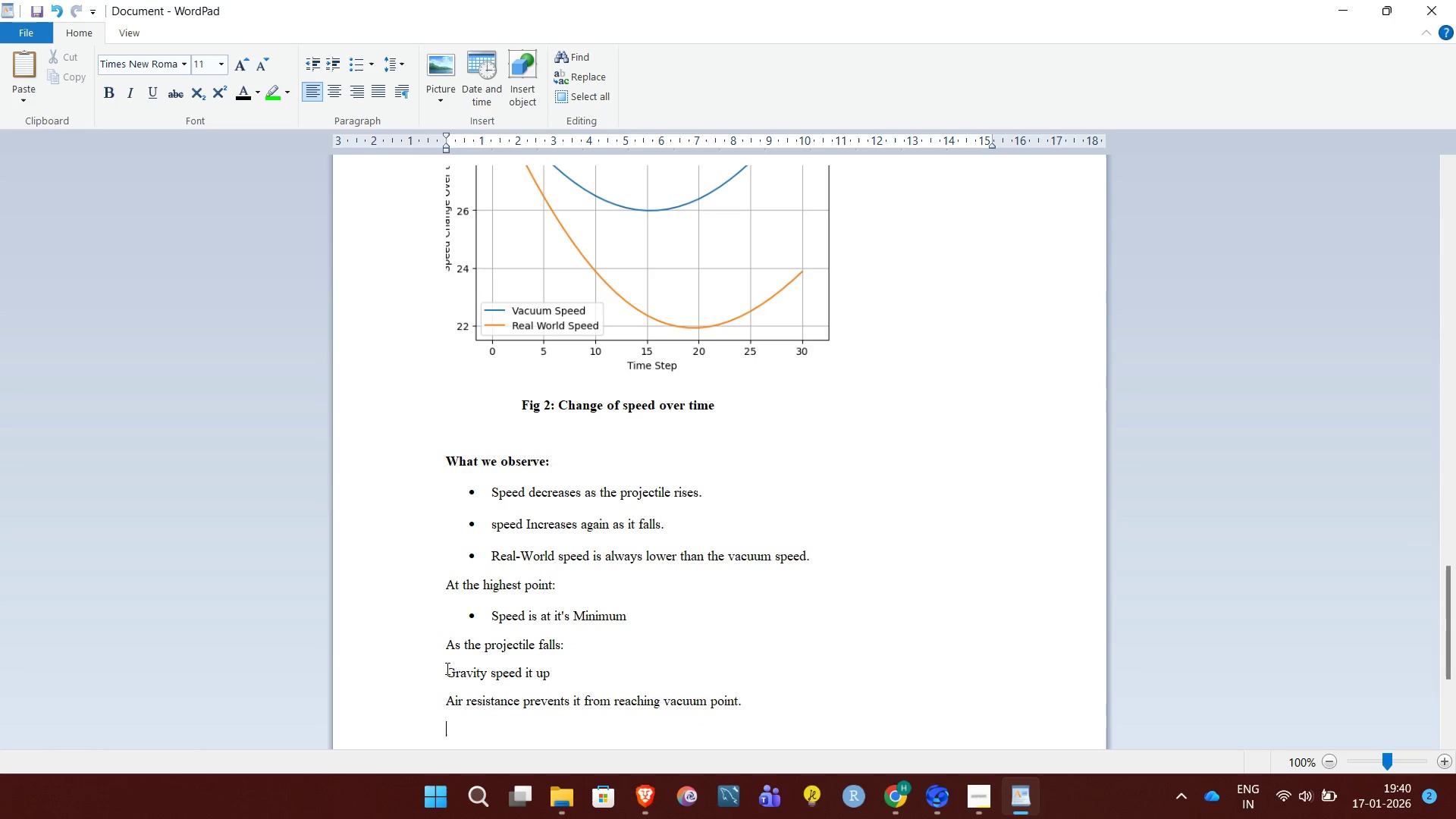 
left_click_drag(start_coordinate=[447, 668], to_coordinate=[754, 714])
 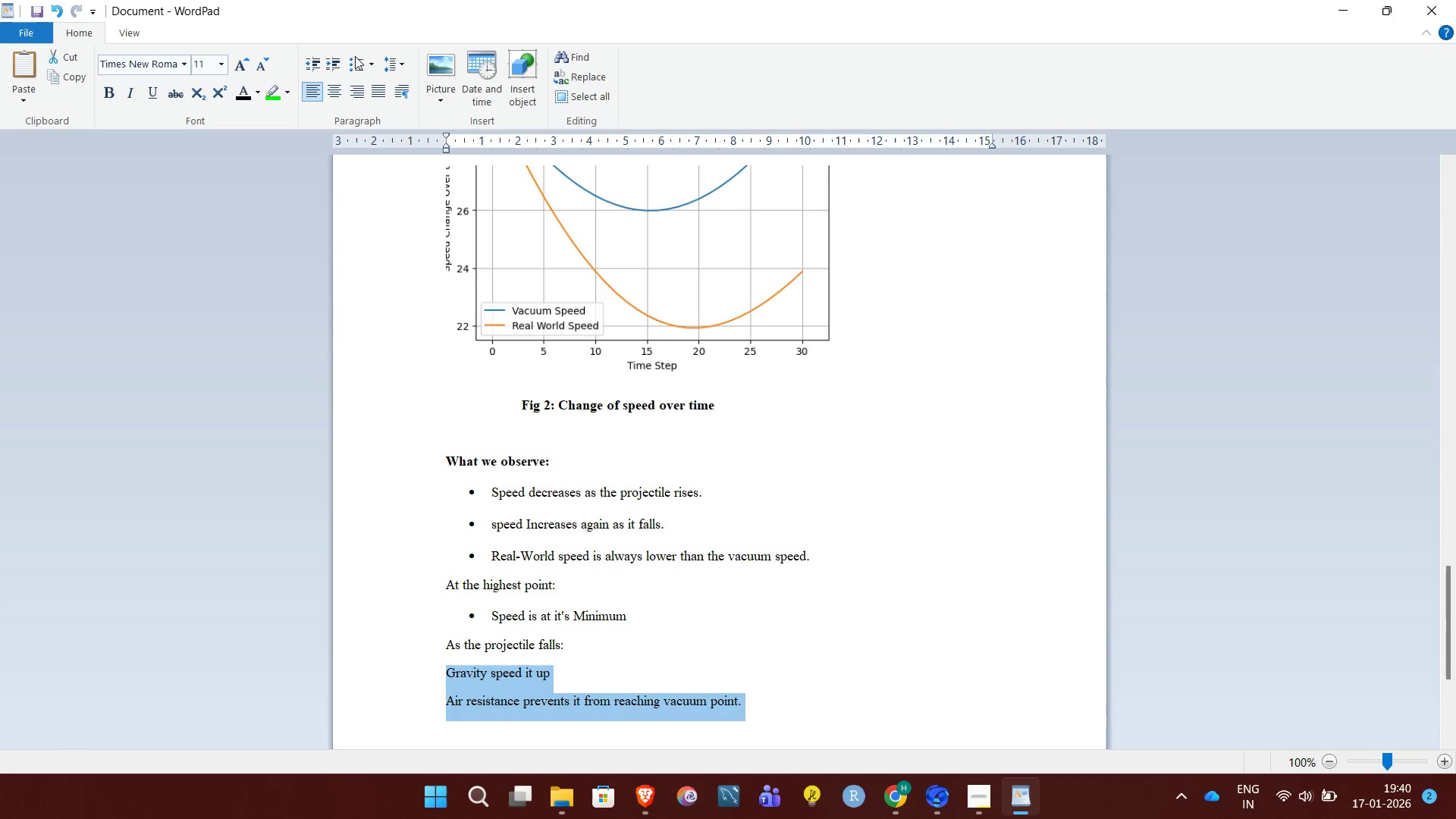 
left_click([355, 64])
 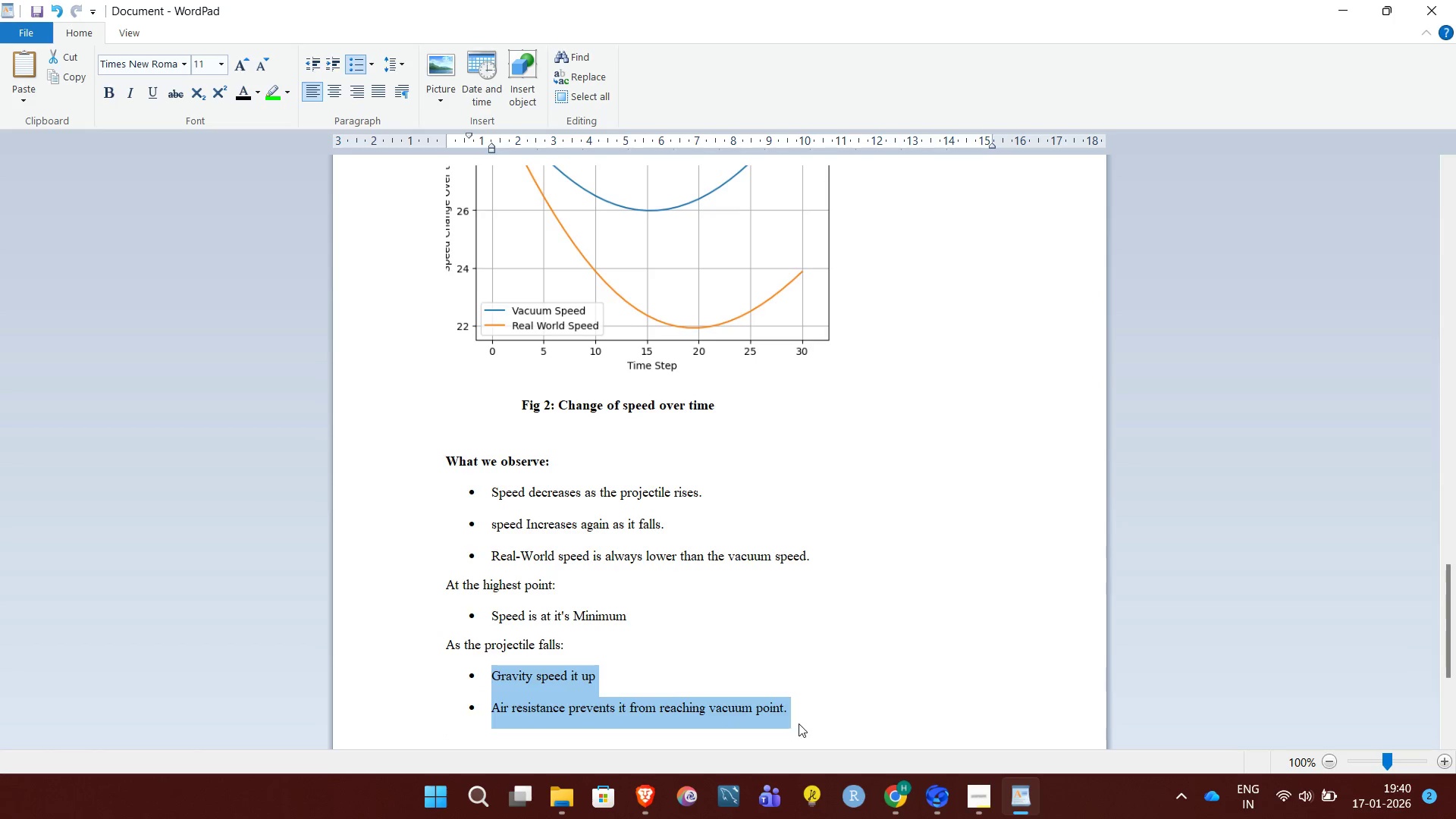 
left_click([826, 709])
 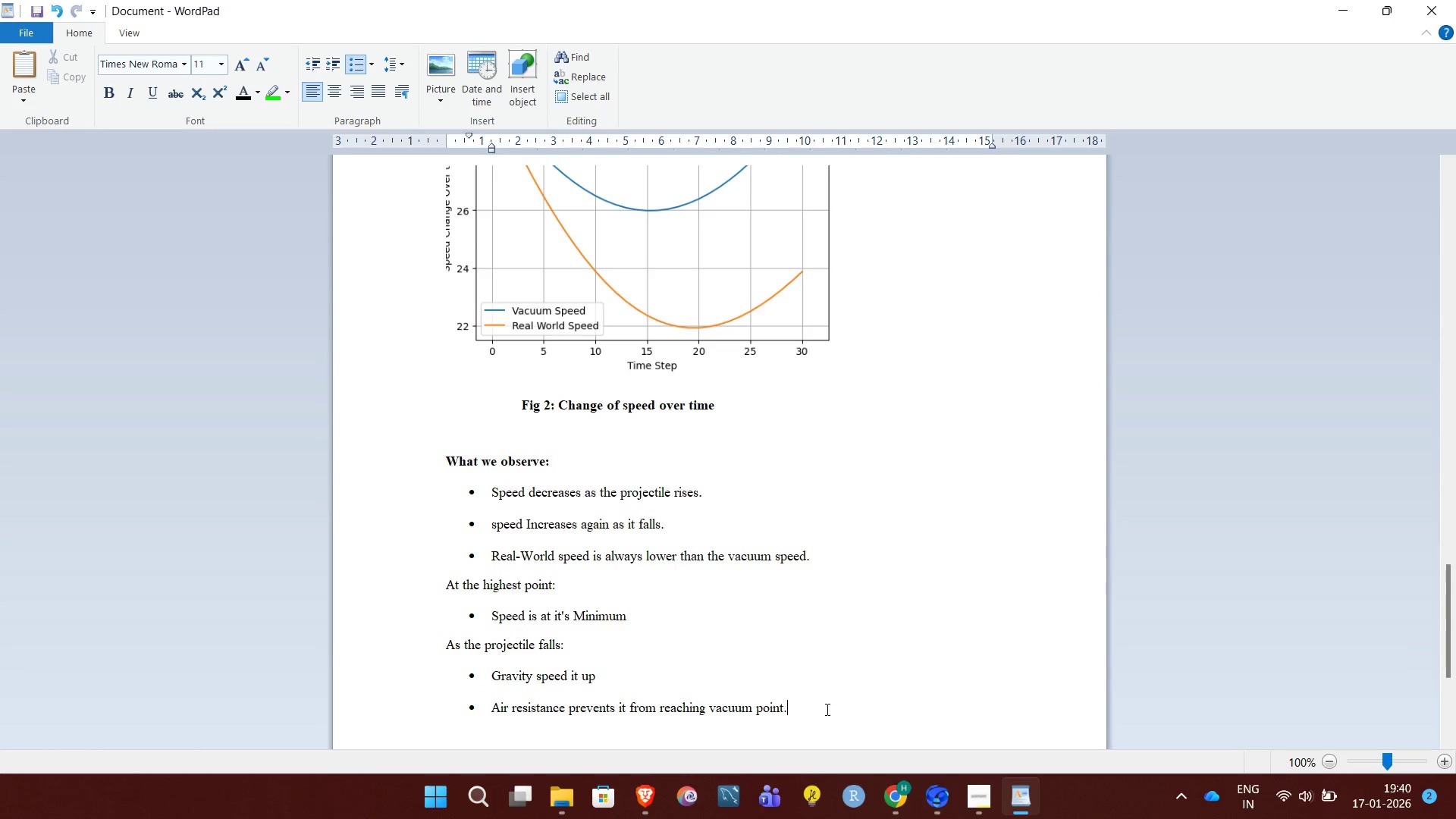 
key(Enter)
 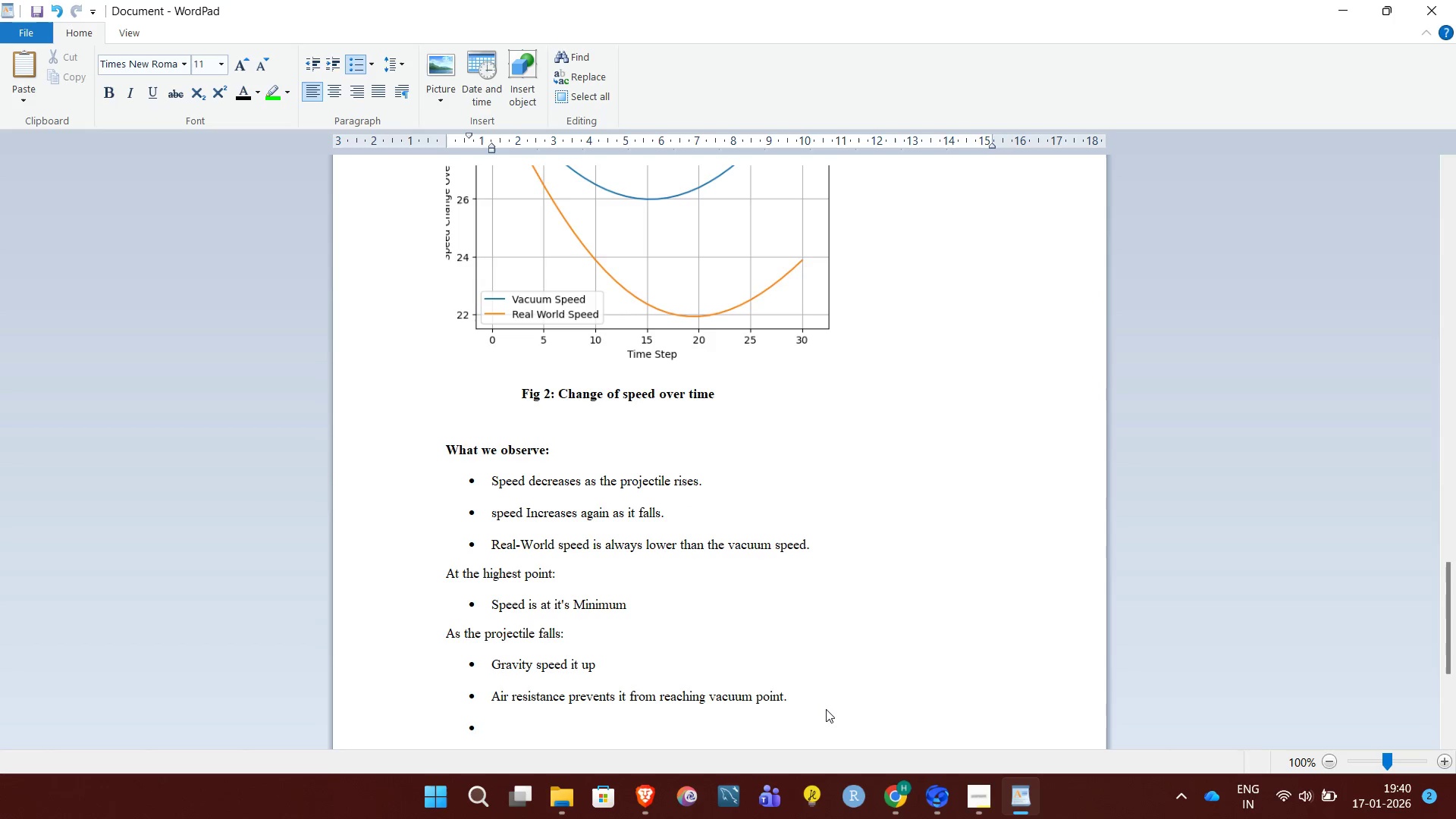 
key(Backspace)
 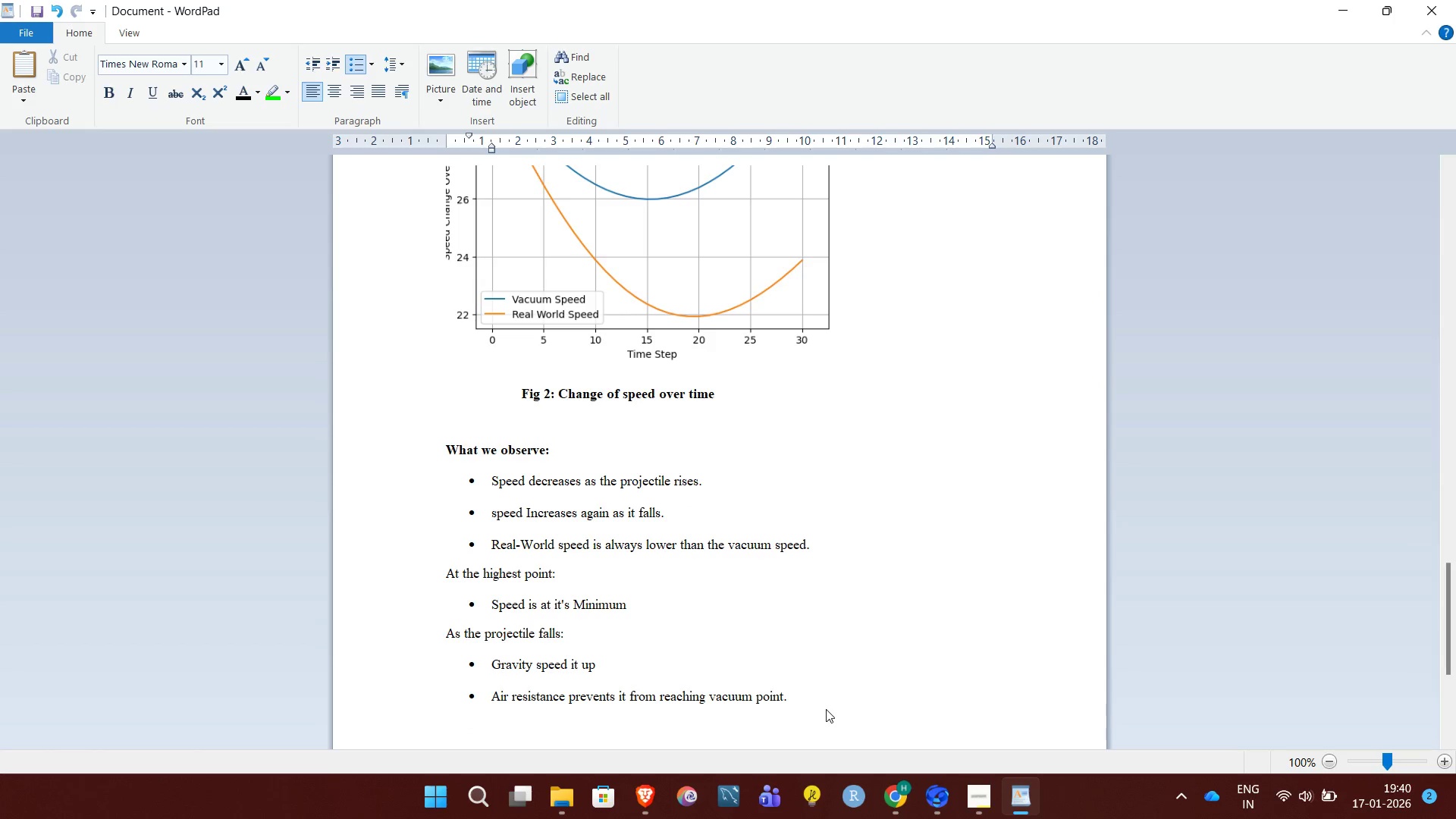 
key(Backspace)
 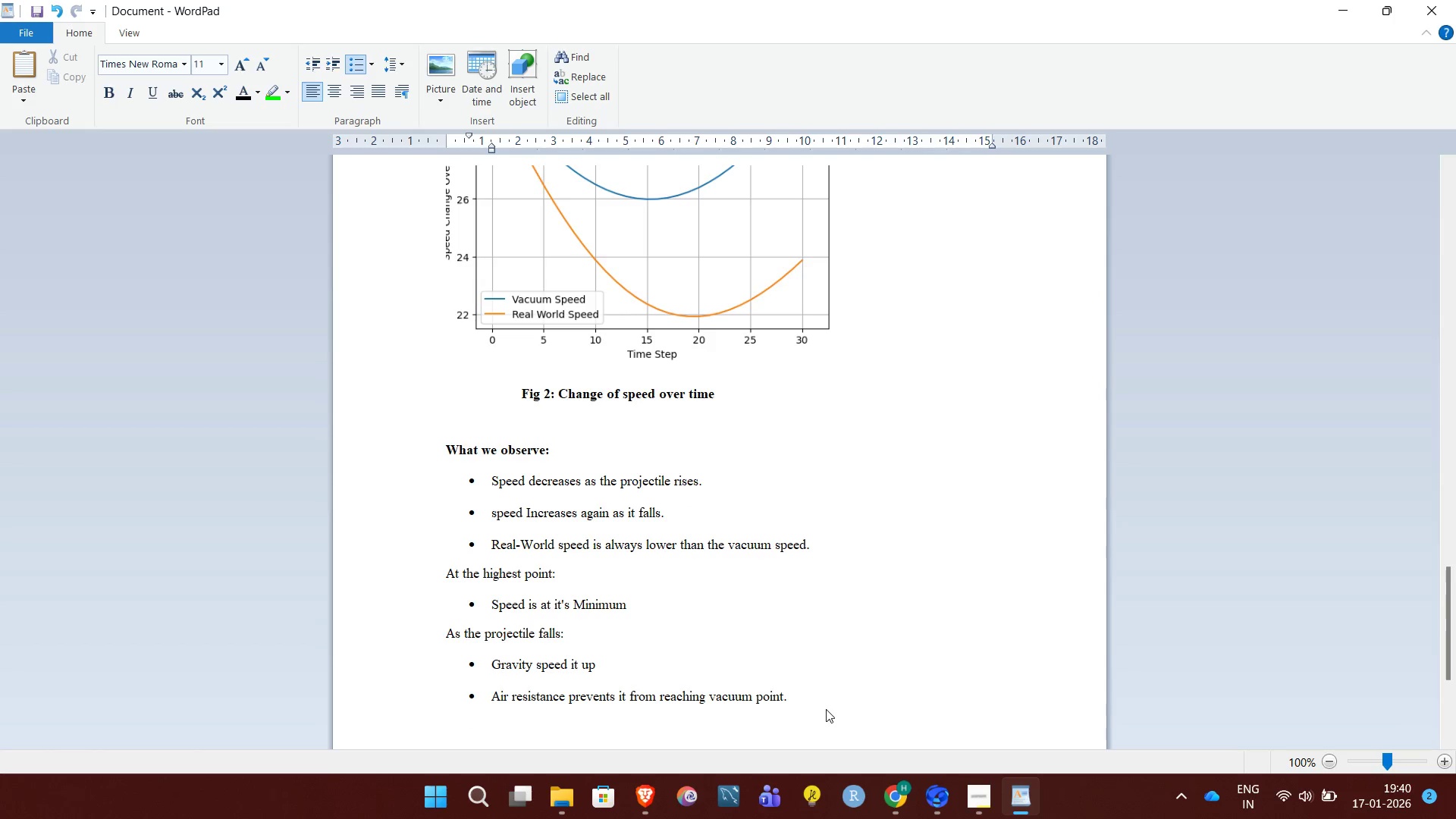 
key(Enter)
 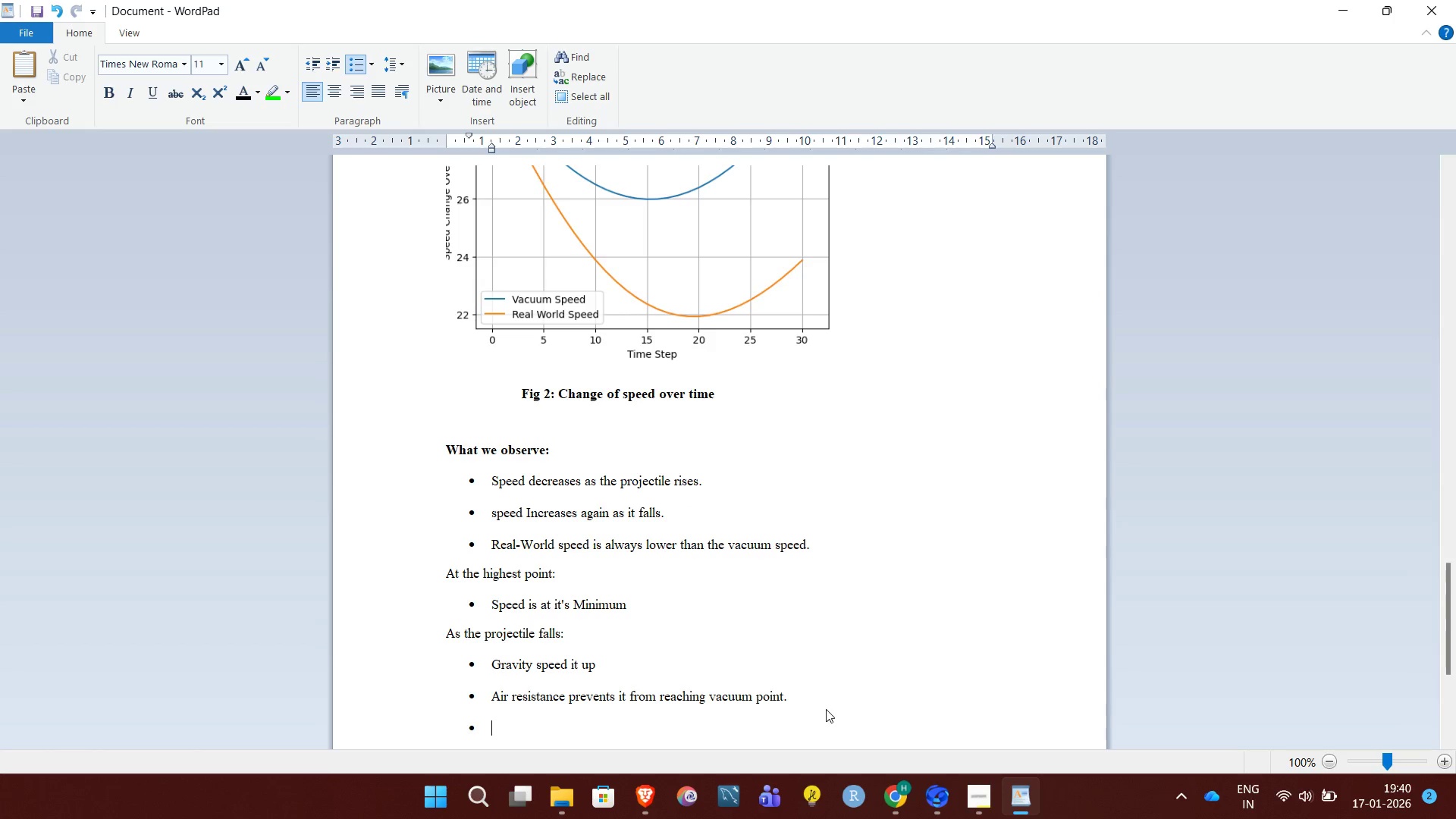 
key(Backspace)
type(This graph hepls)
key(Backspace)
key(Backspace)
key(Backspace)
type(lps students understand that speed is not constant during motion.)
 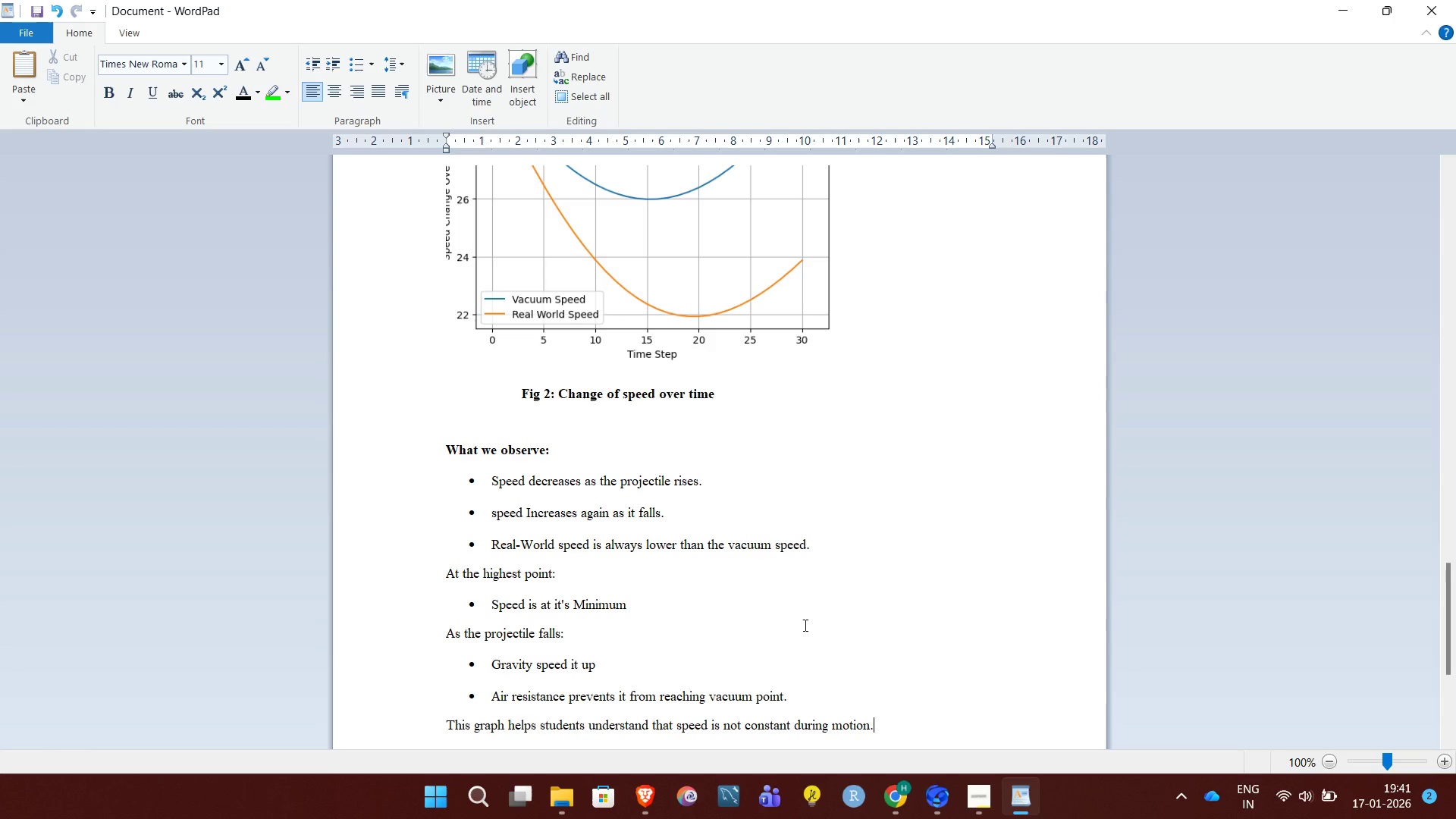 
wait(16.17)
 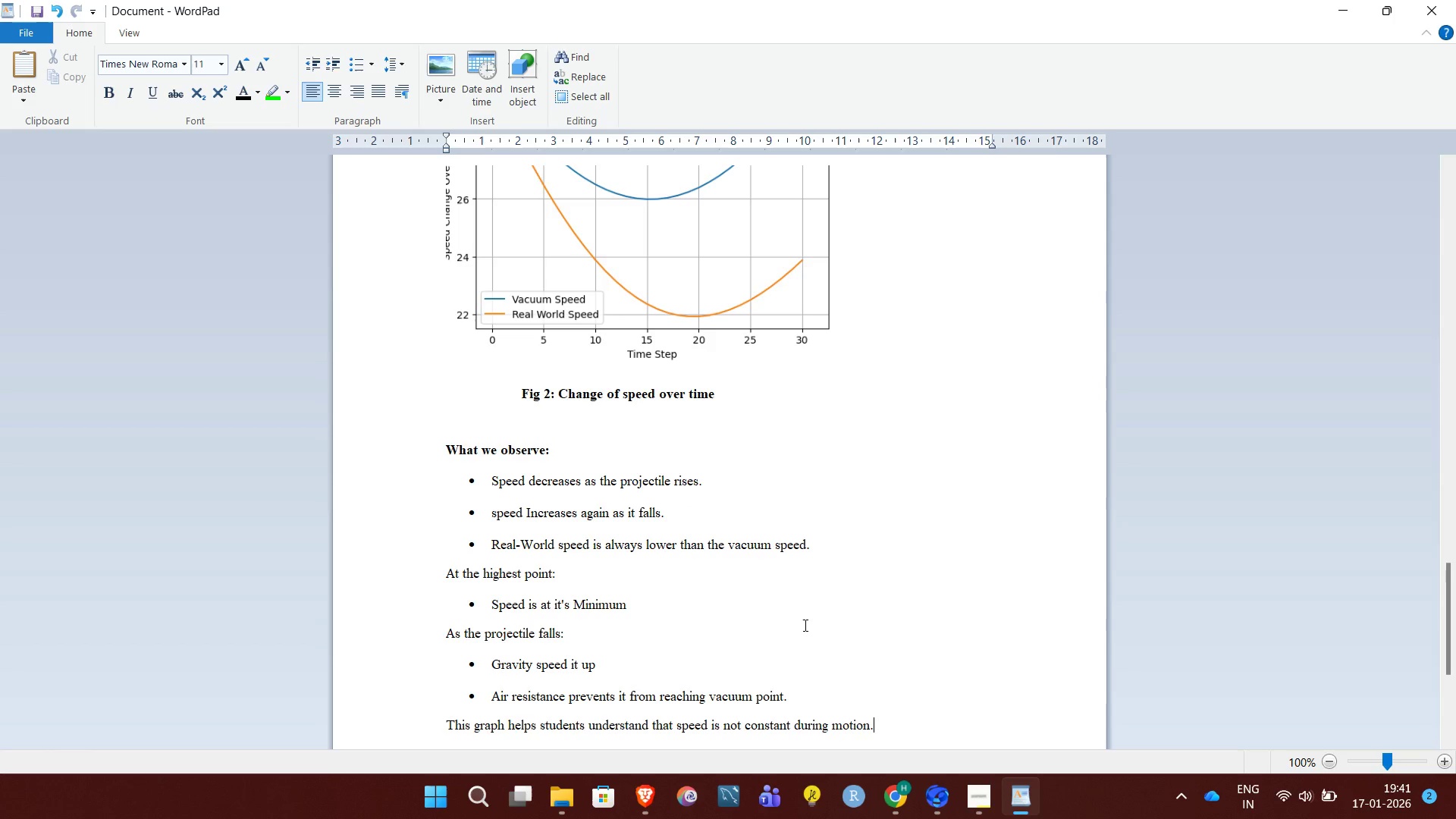 
scroll: coordinate [744, 607], scroll_direction: up, amount: 39.0
 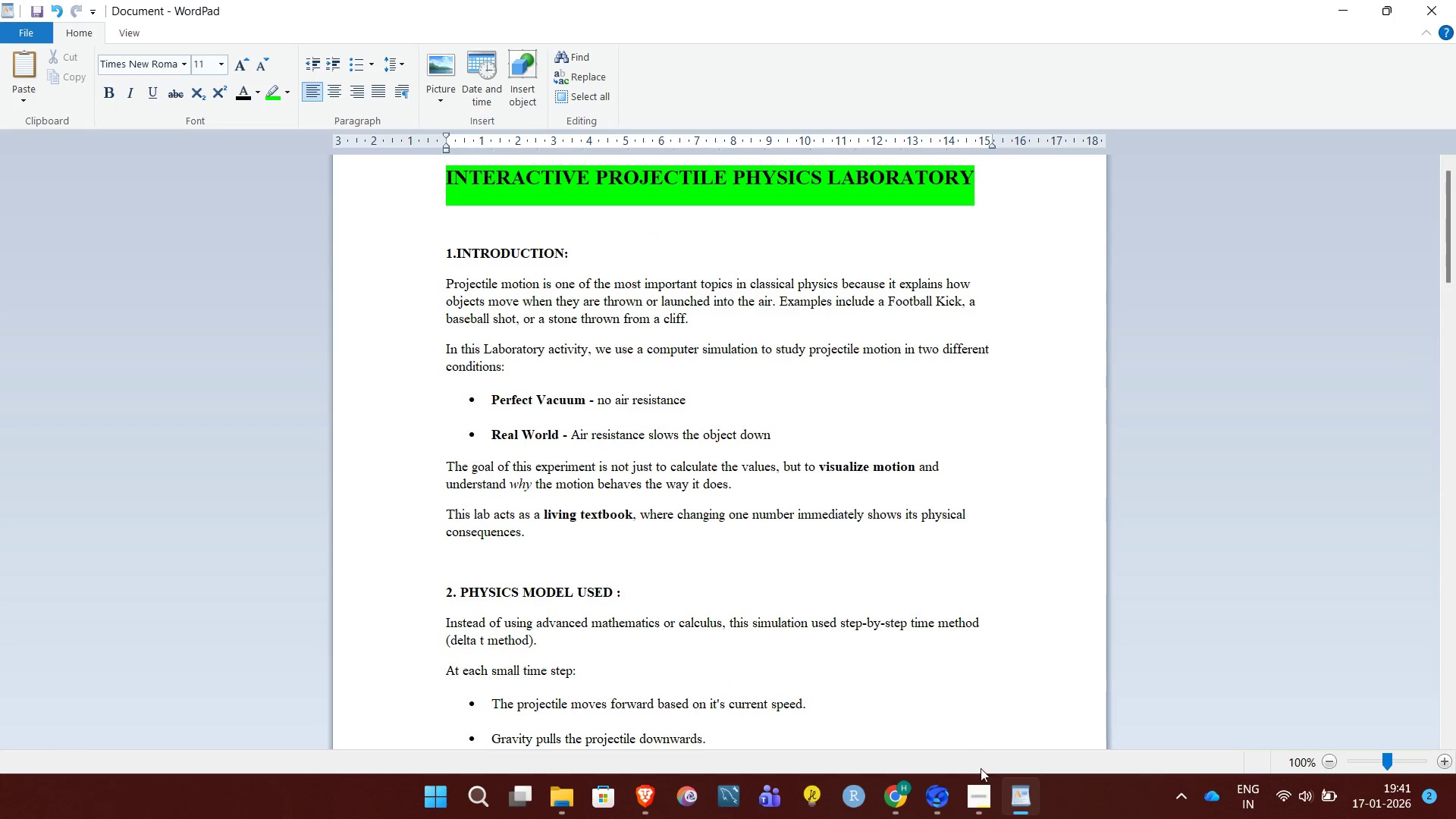 
left_click([984, 792])